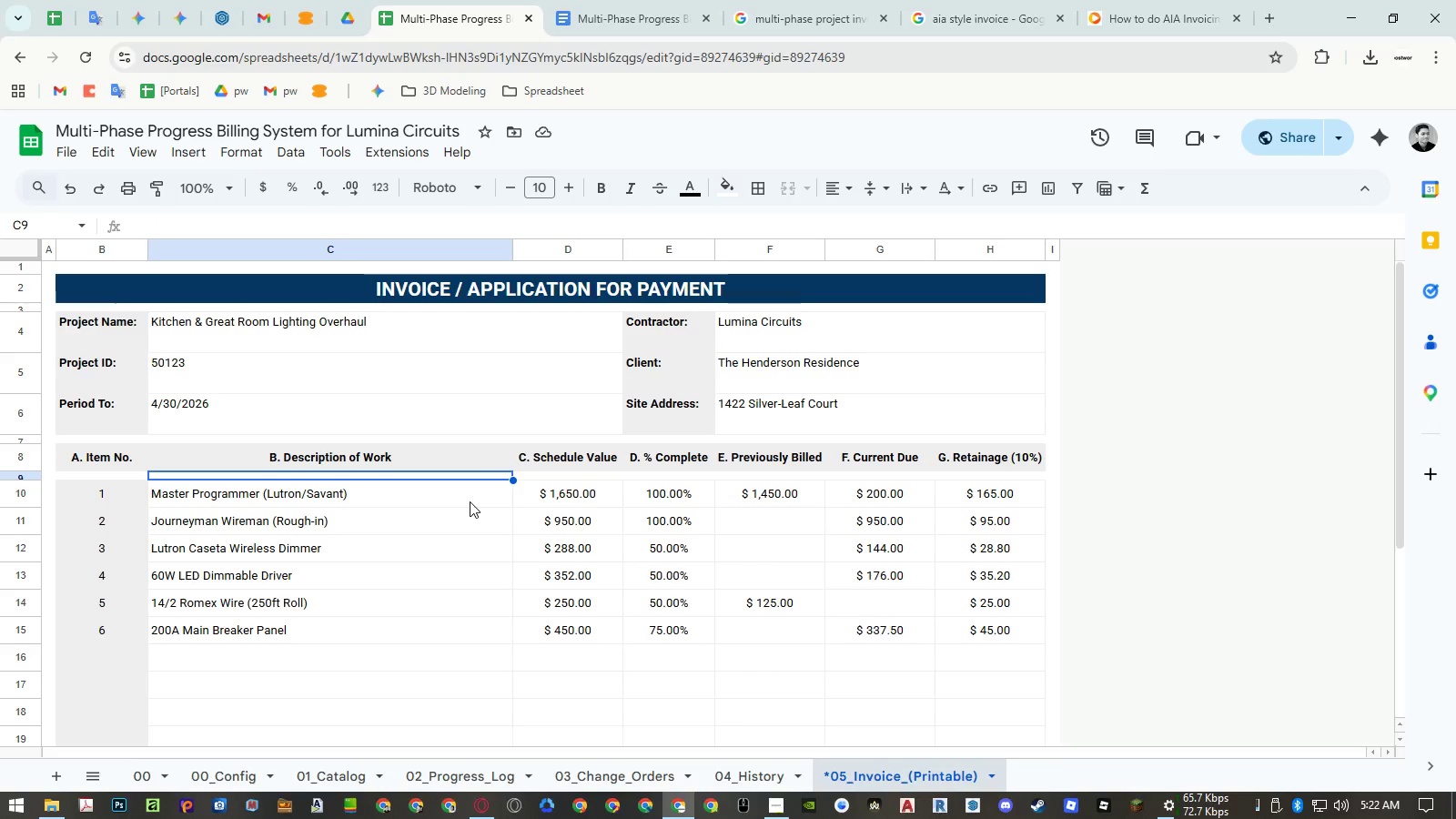 
wait(10.53)
 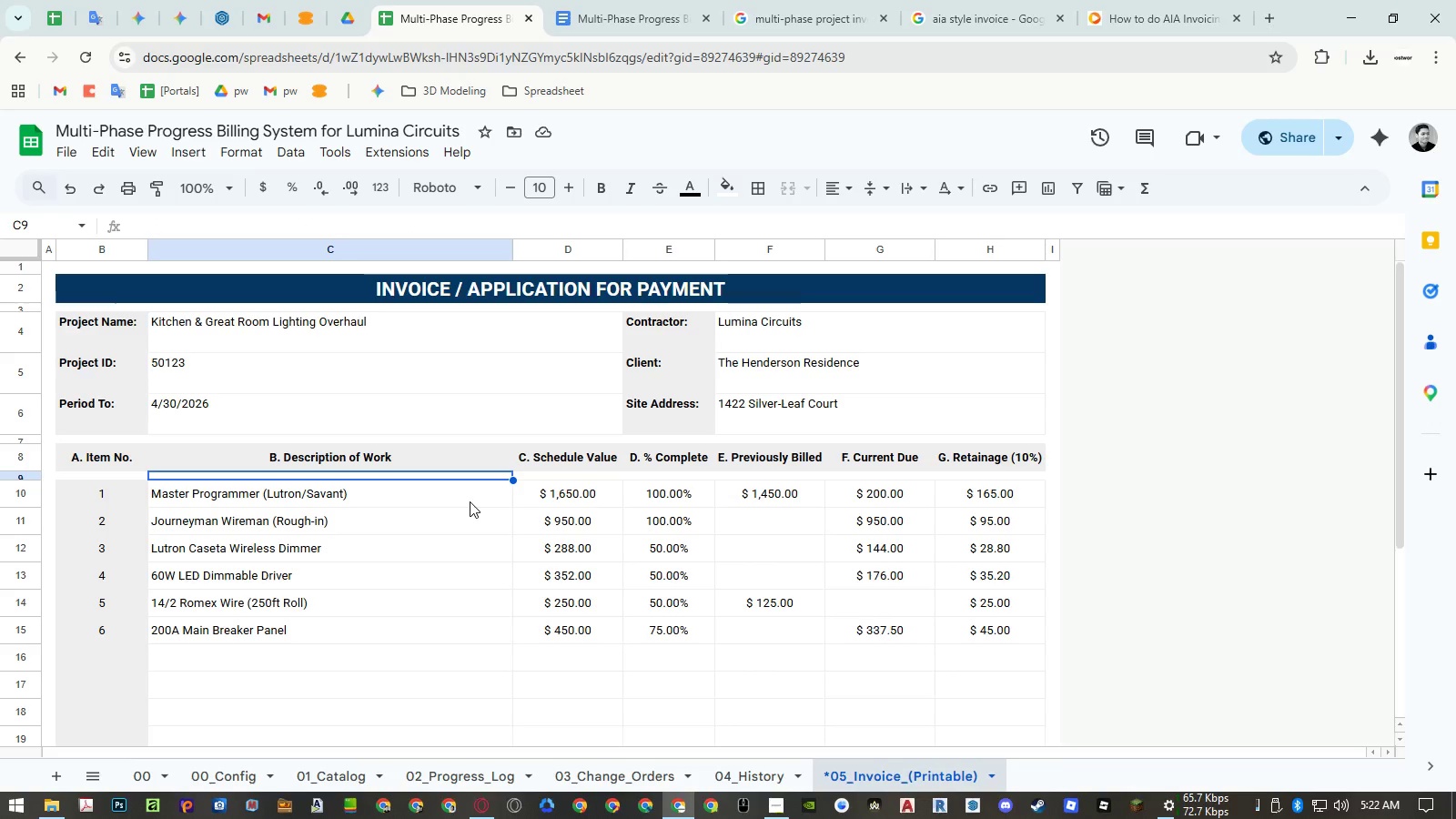 
double_click([429, 659])
 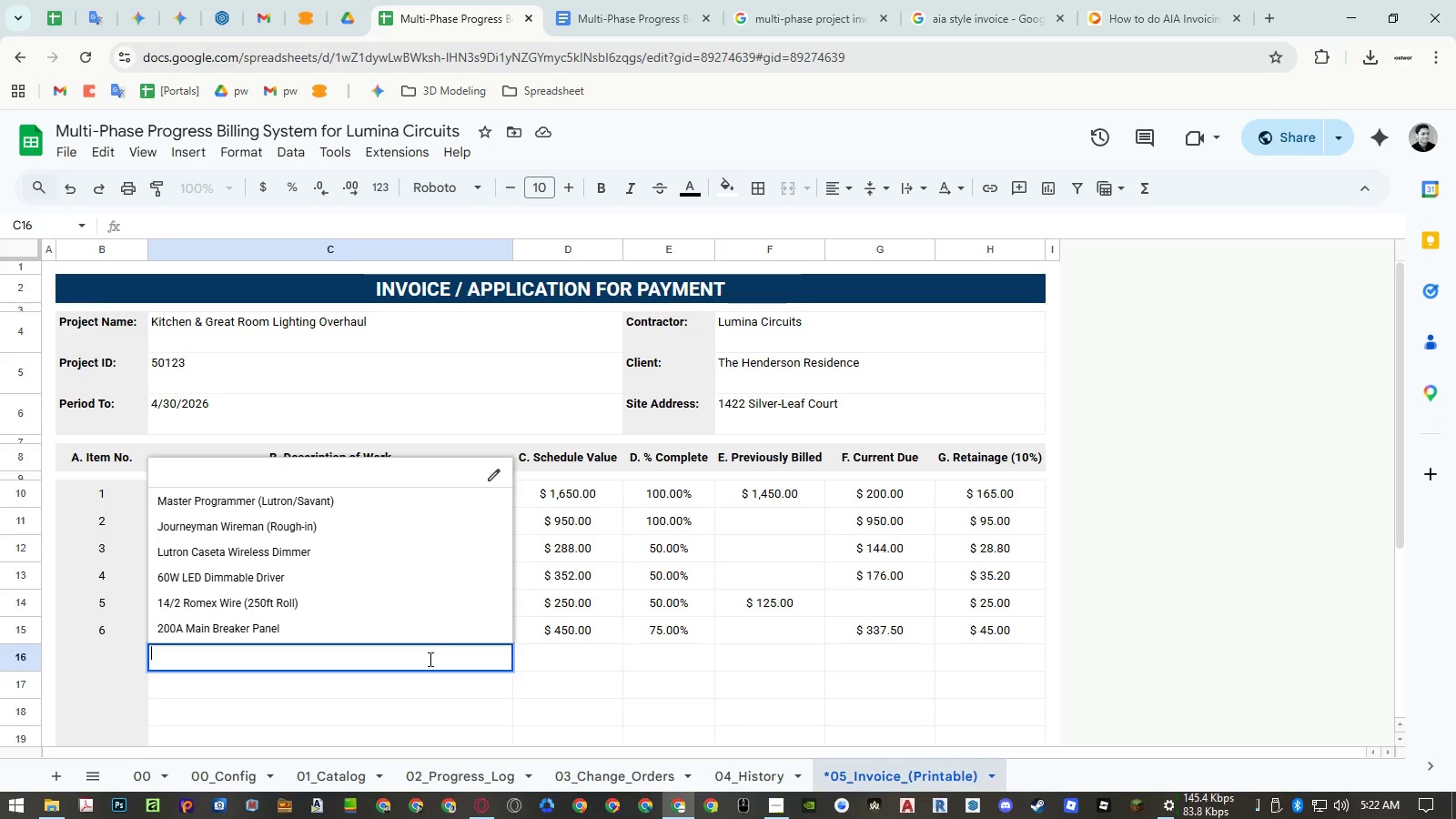 
key(Escape)
 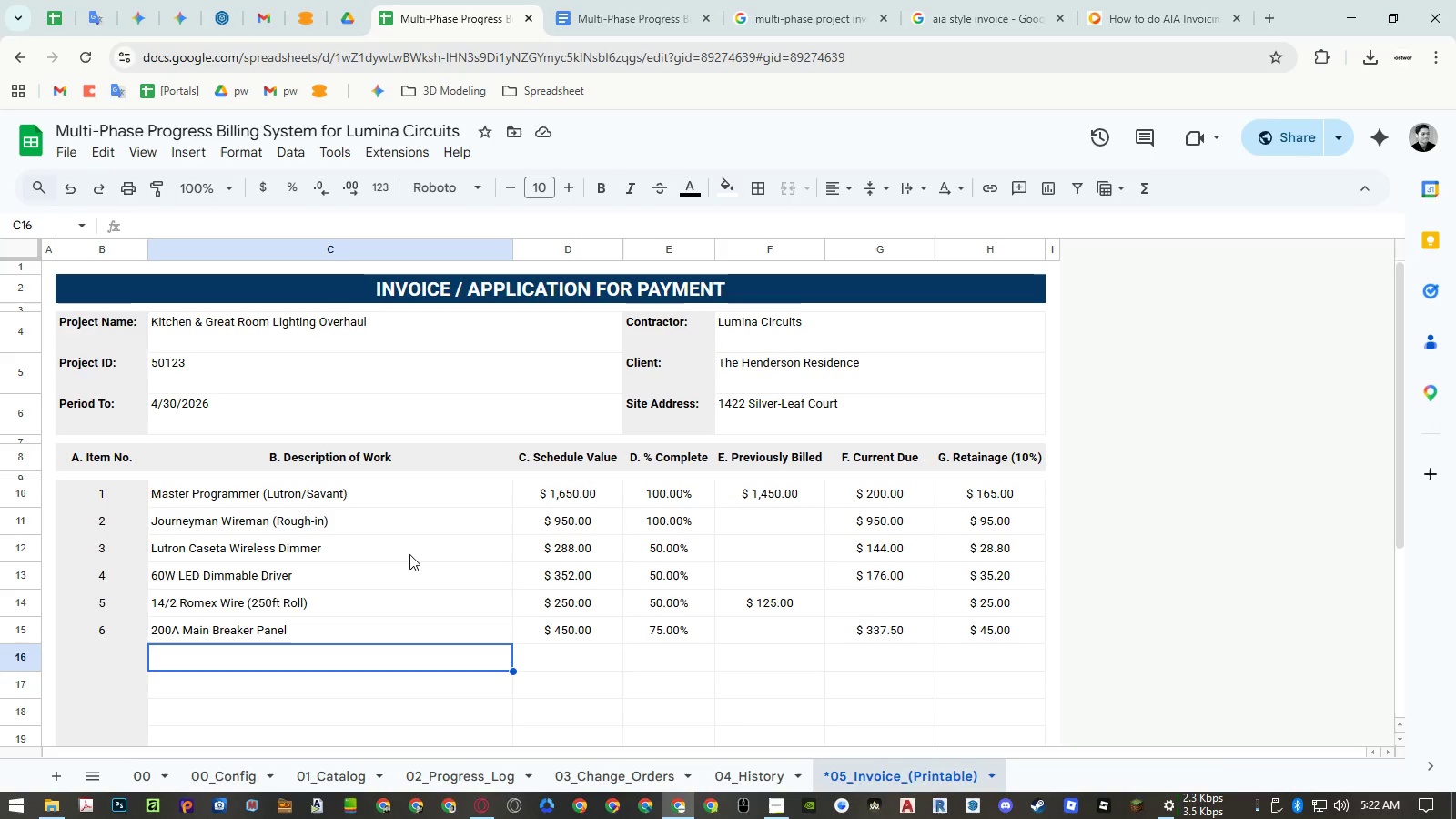 
wait(9.45)
 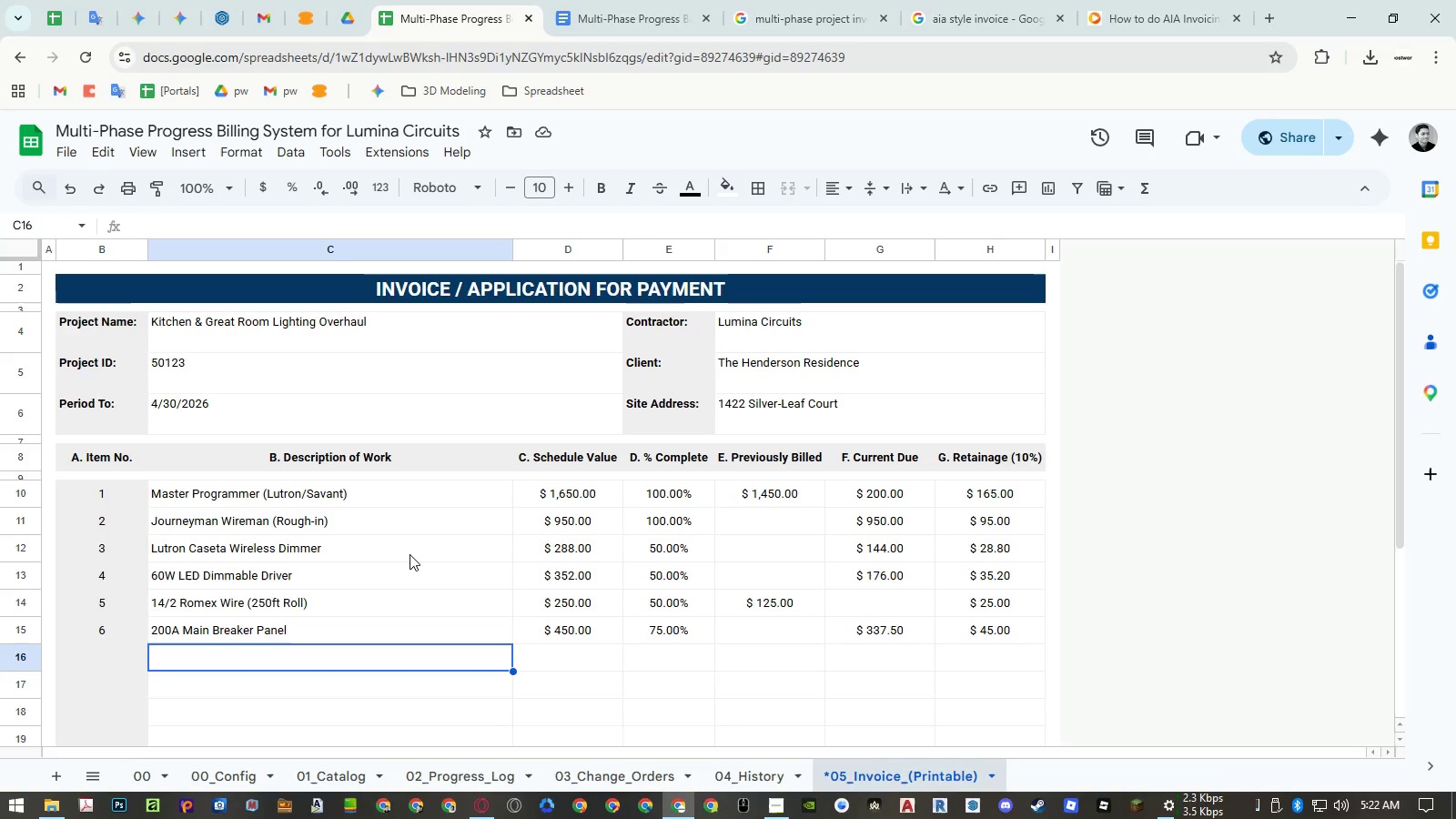 
left_click_drag(start_coordinate=[557, 503], to_coordinate=[745, 658])
 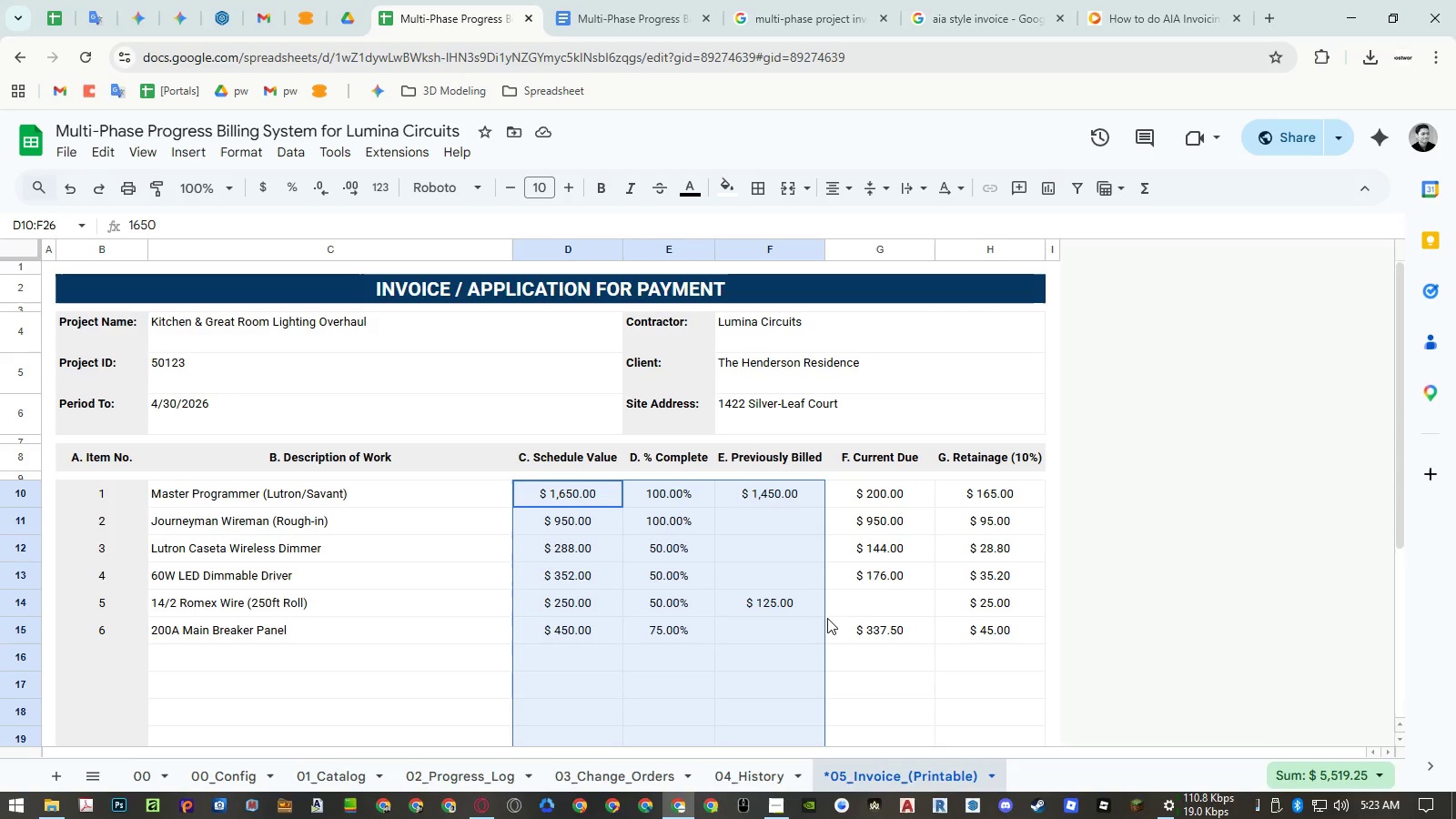 
scroll: coordinate [742, 608], scroll_direction: down, amount: 4.0
 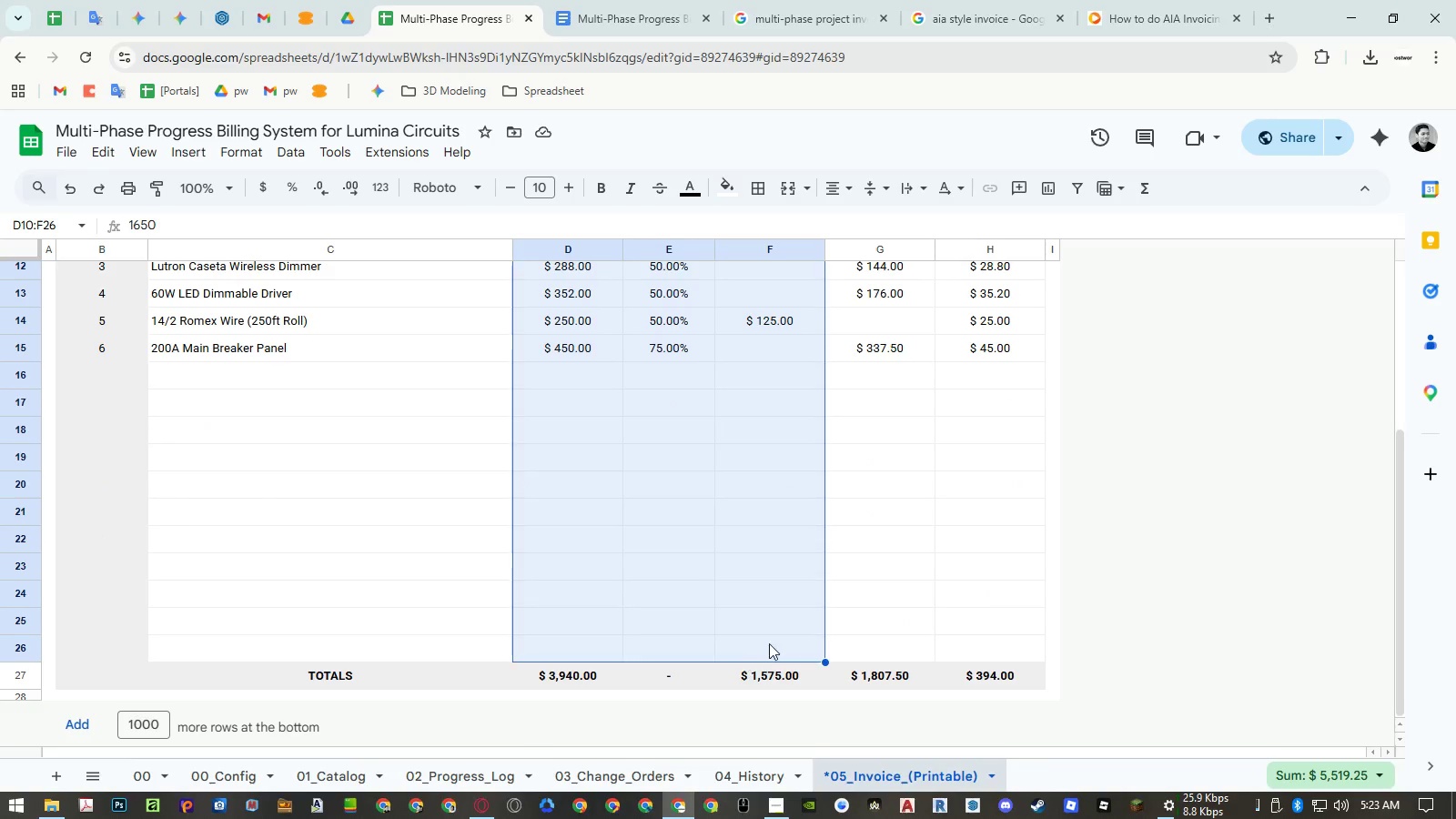 
scroll: coordinate [829, 621], scroll_direction: up, amount: 5.0
 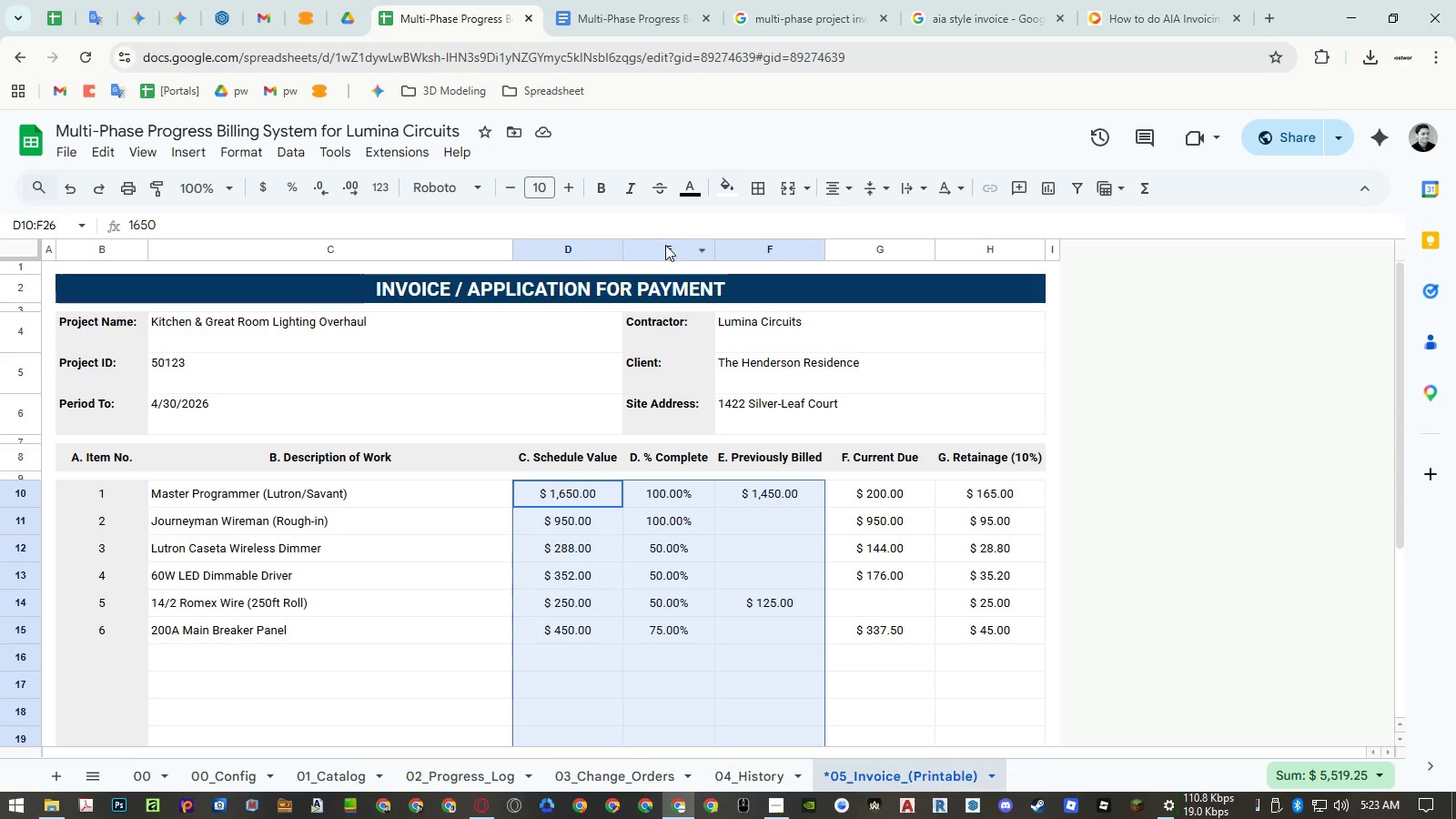 
left_click([698, 197])
 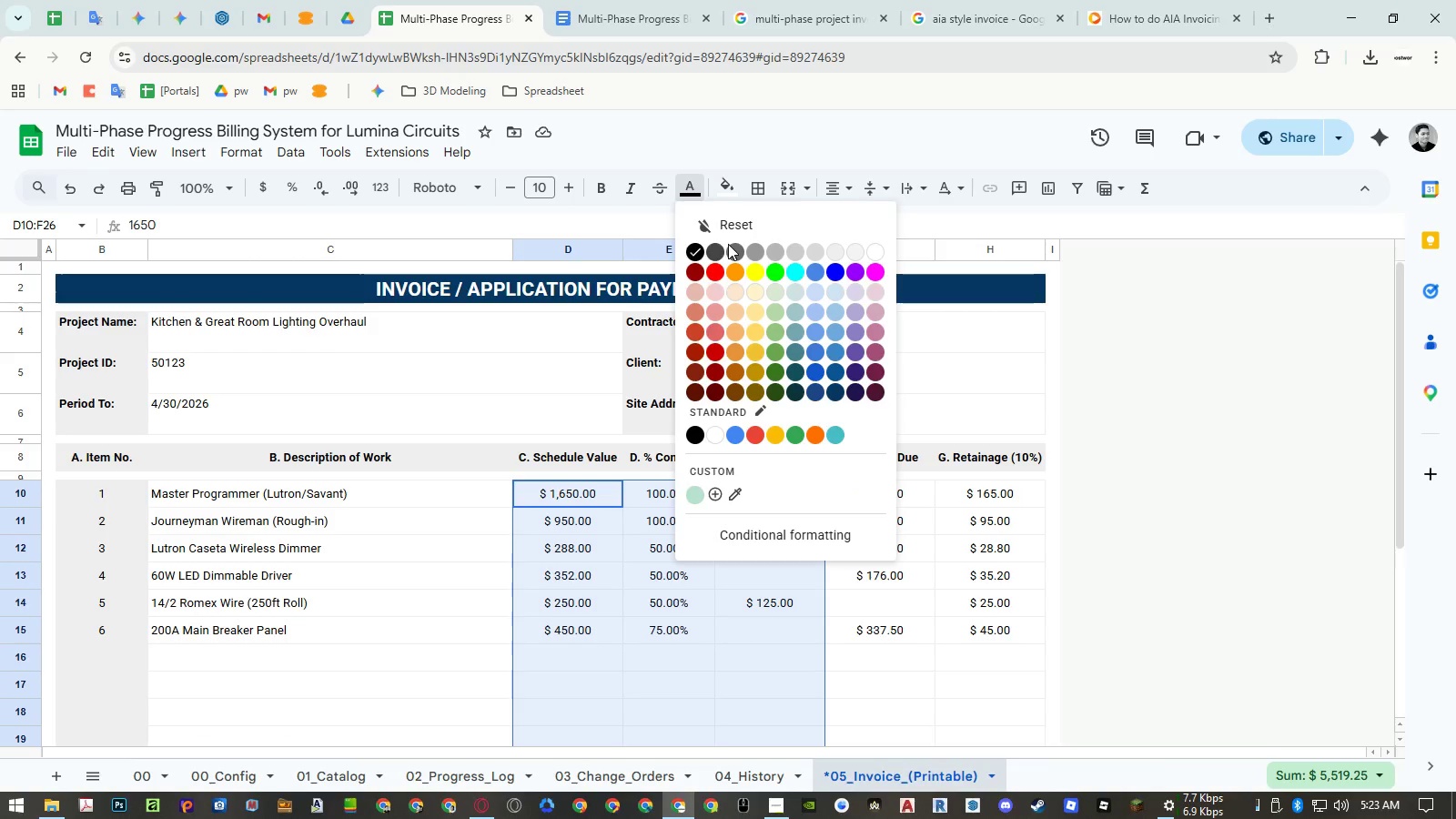 
left_click([730, 246])
 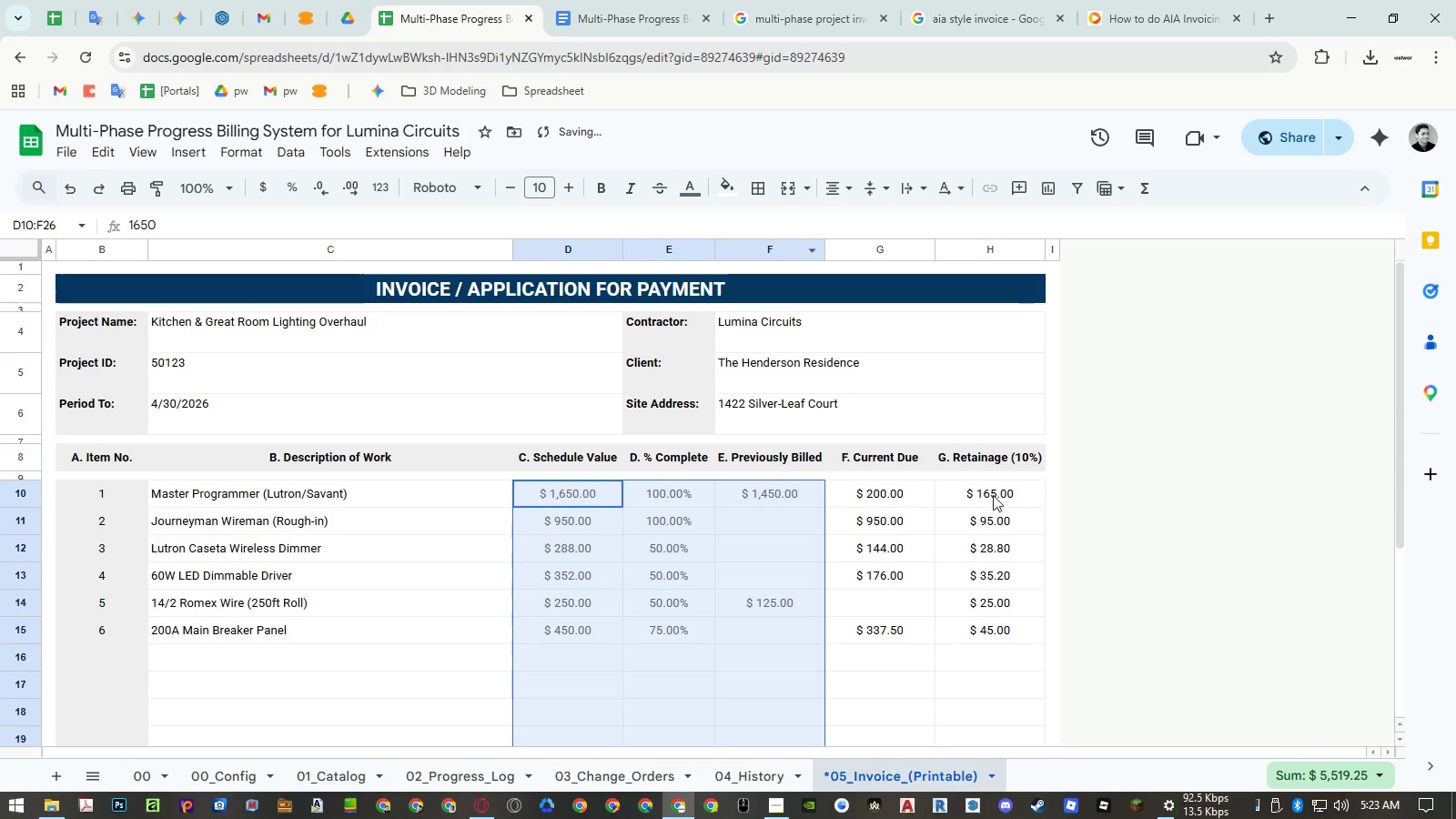 
left_click_drag(start_coordinate=[993, 495], to_coordinate=[993, 652])
 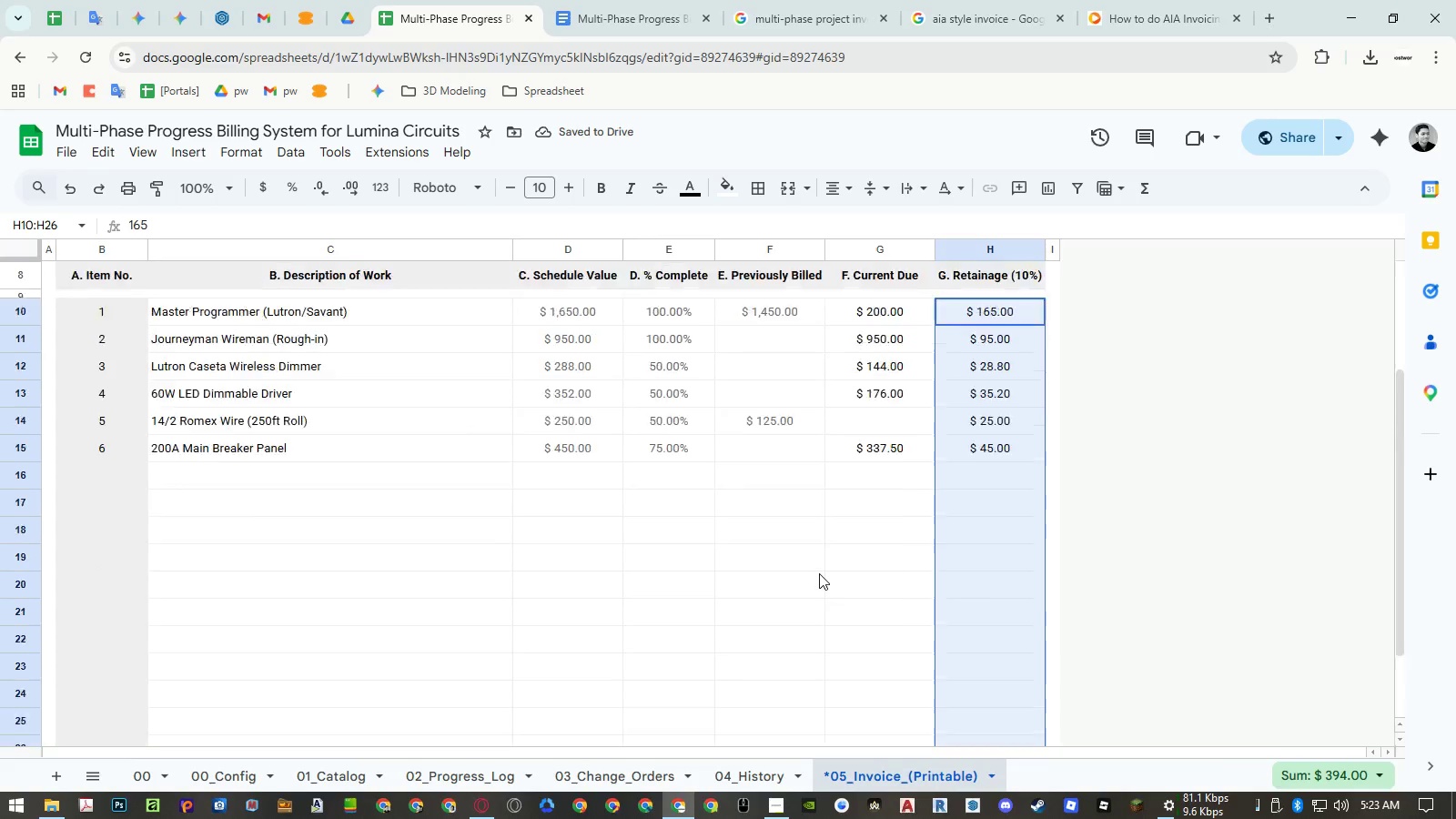 
scroll: coordinate [996, 561], scroll_direction: down, amount: 3.0
 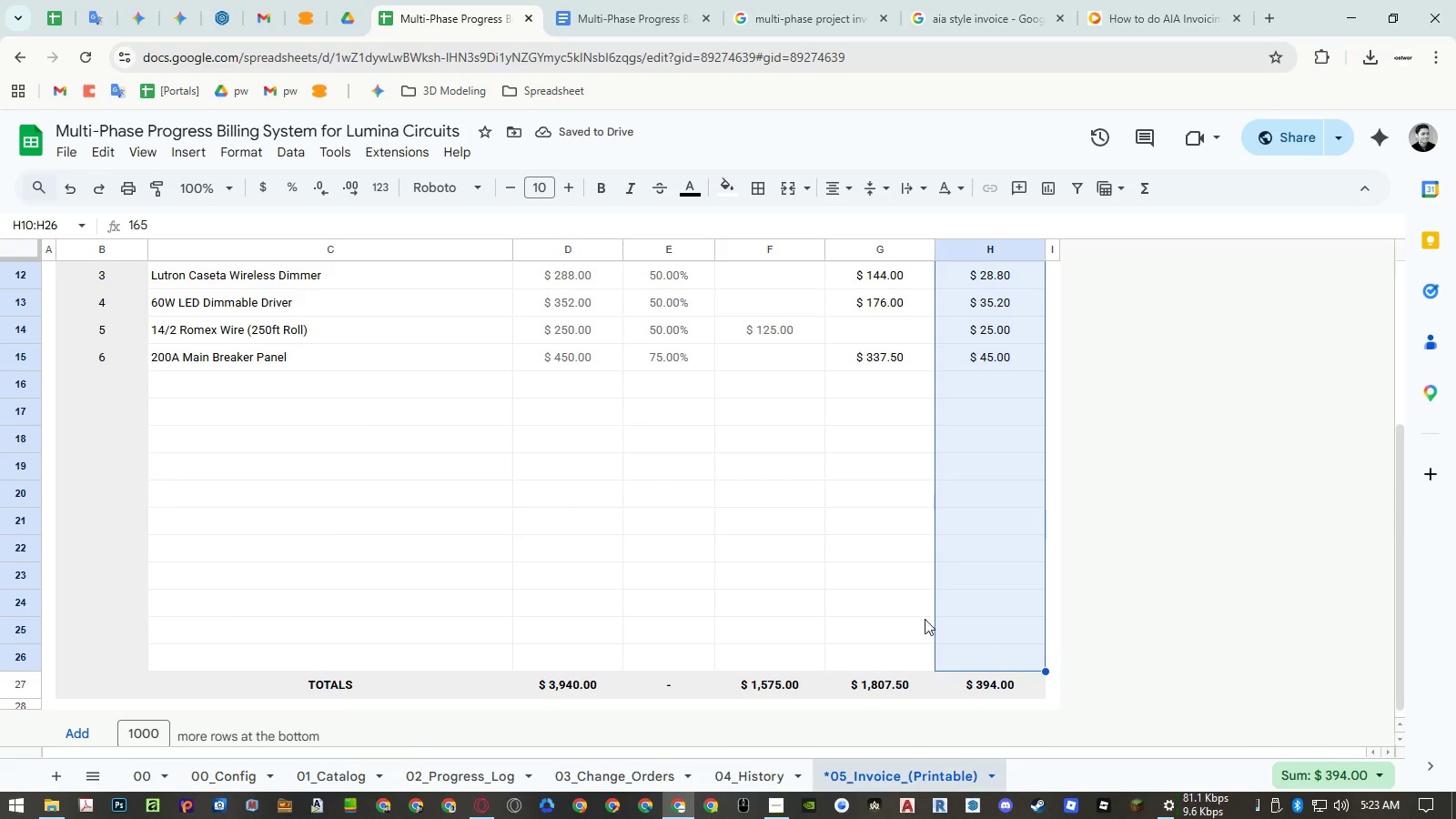 
scroll: coordinate [819, 573], scroll_direction: up, amount: 4.0
 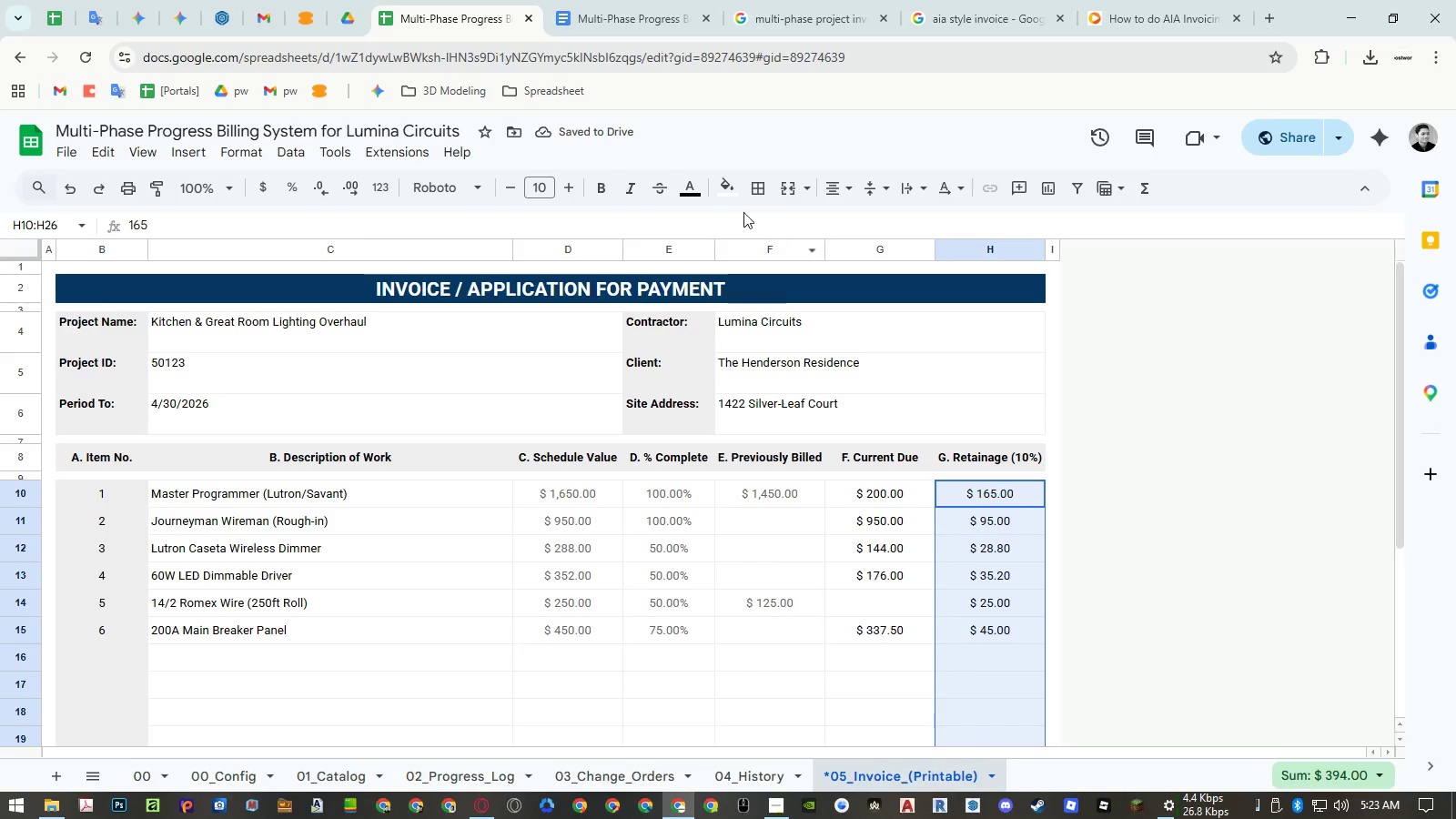 
left_click([687, 190])
 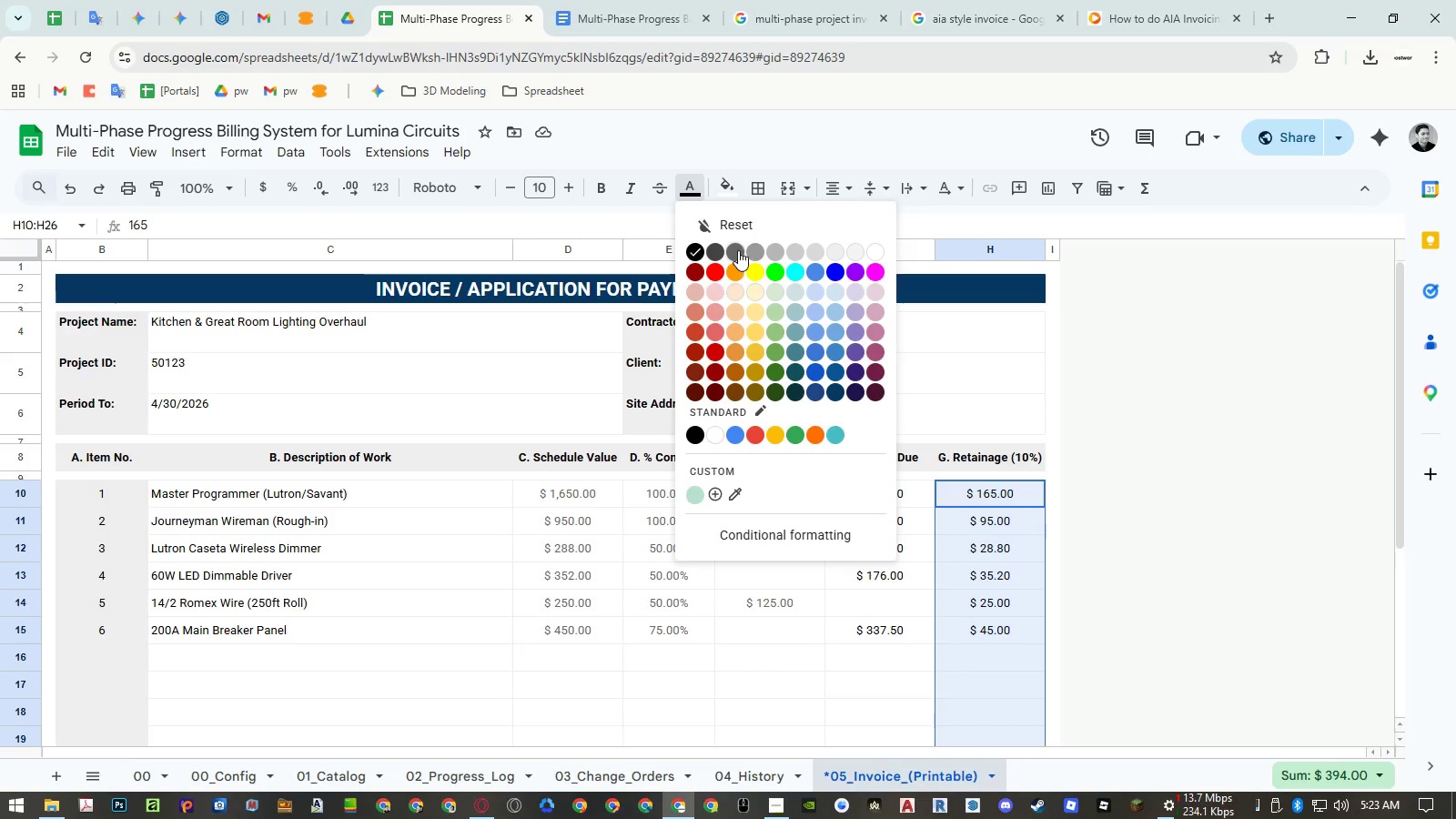 
left_click([738, 250])
 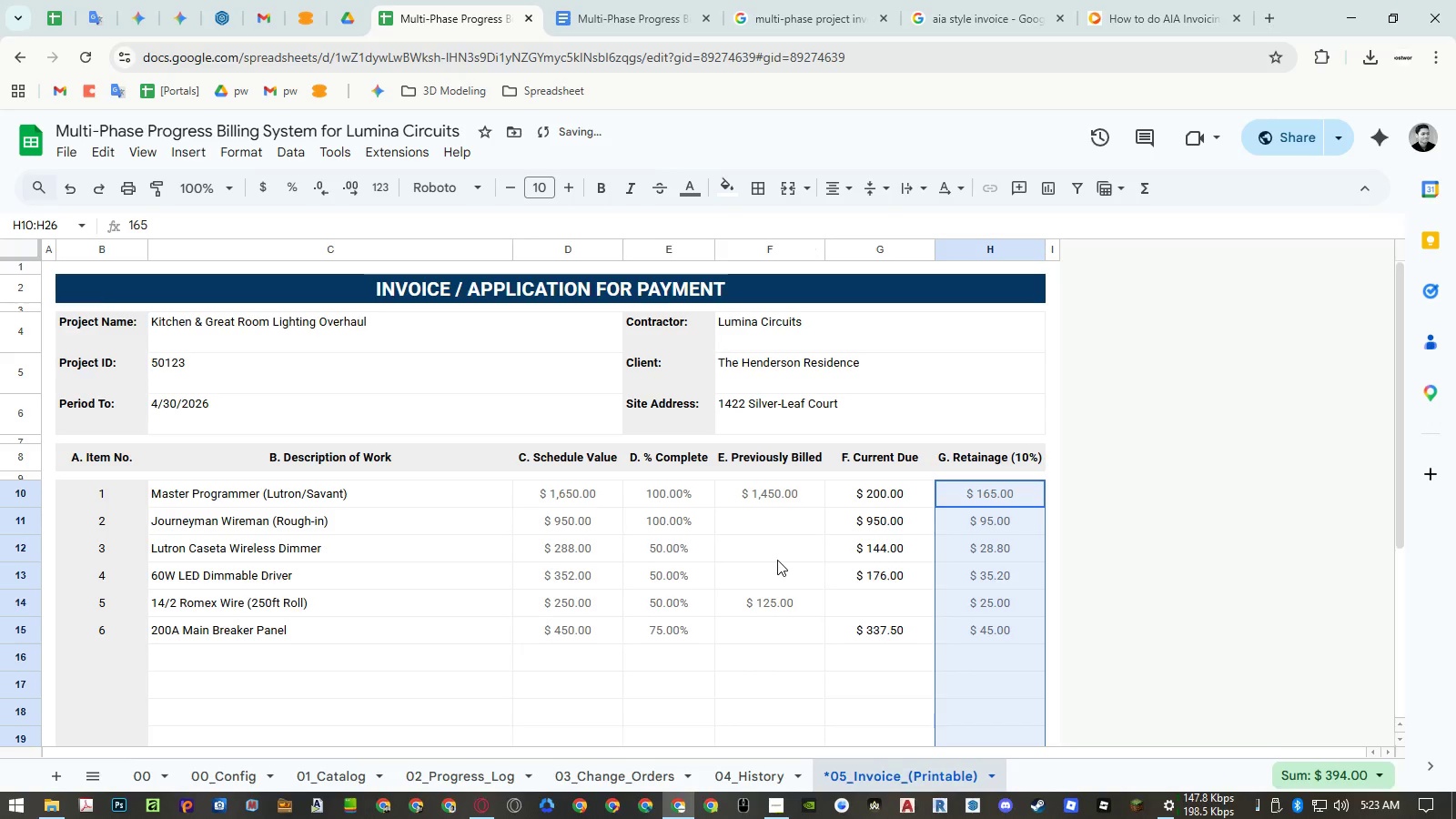 
left_click([777, 560])
 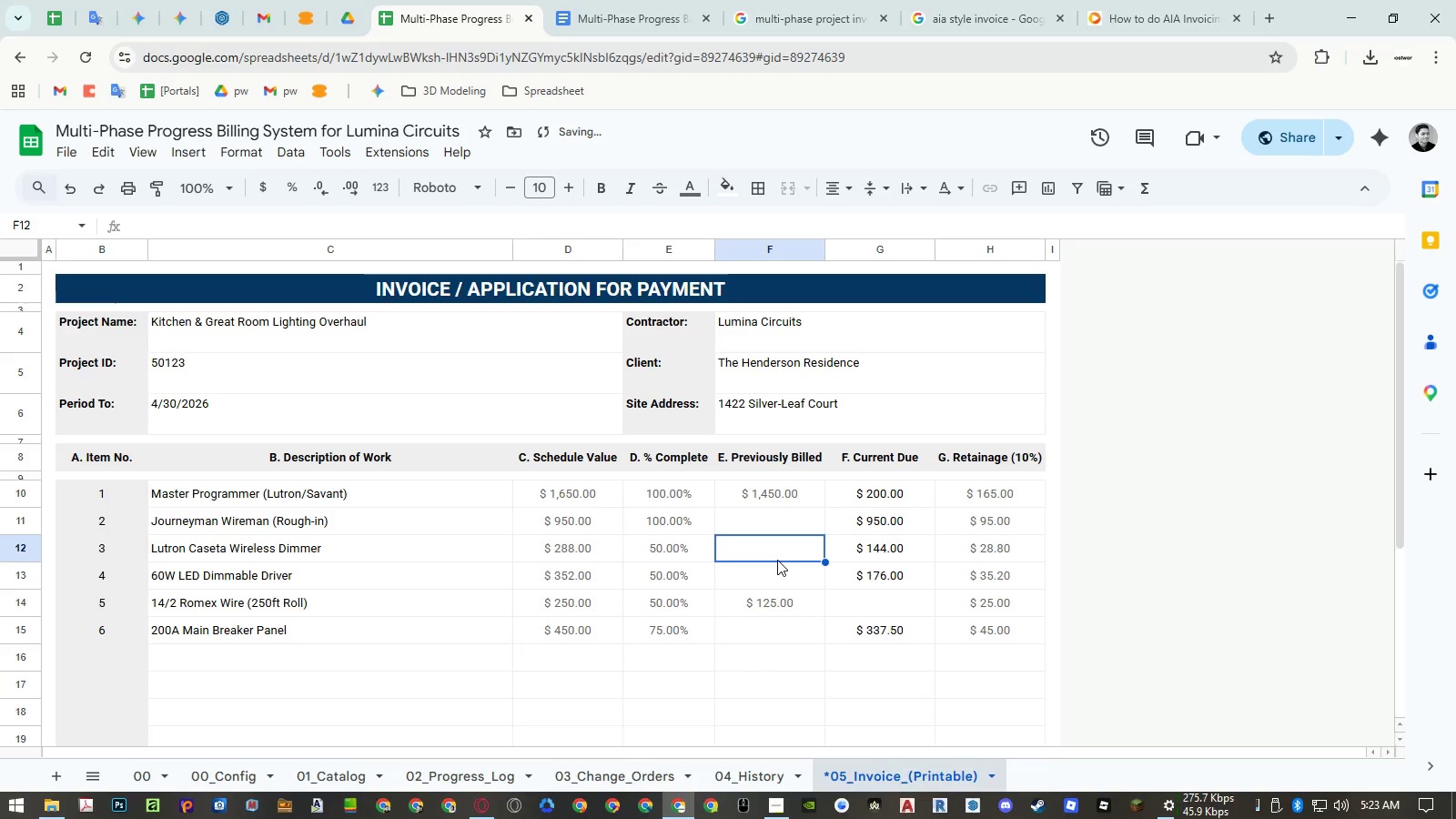 
key(Control+ControlRight)
 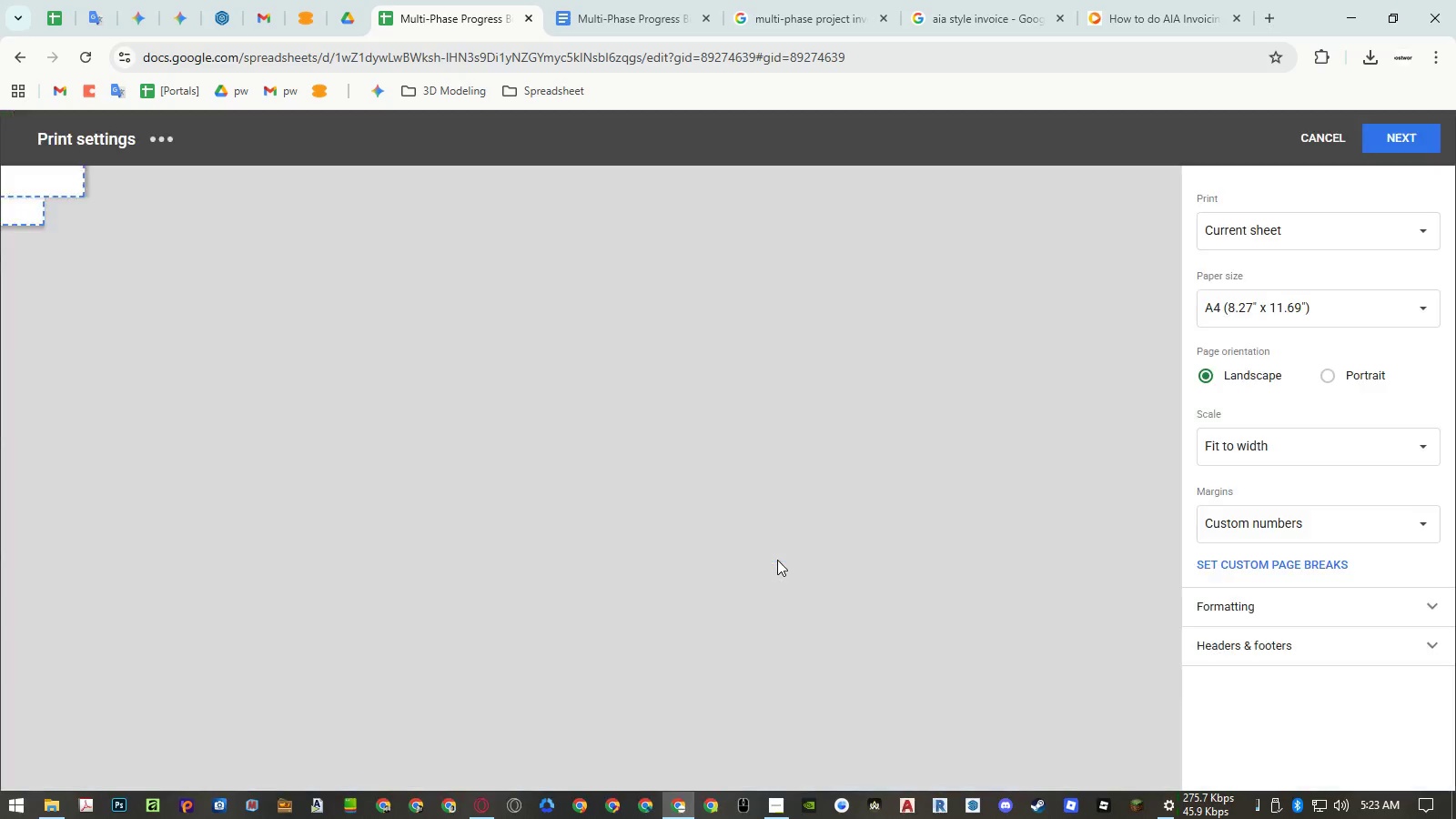 
key(Control+P)
 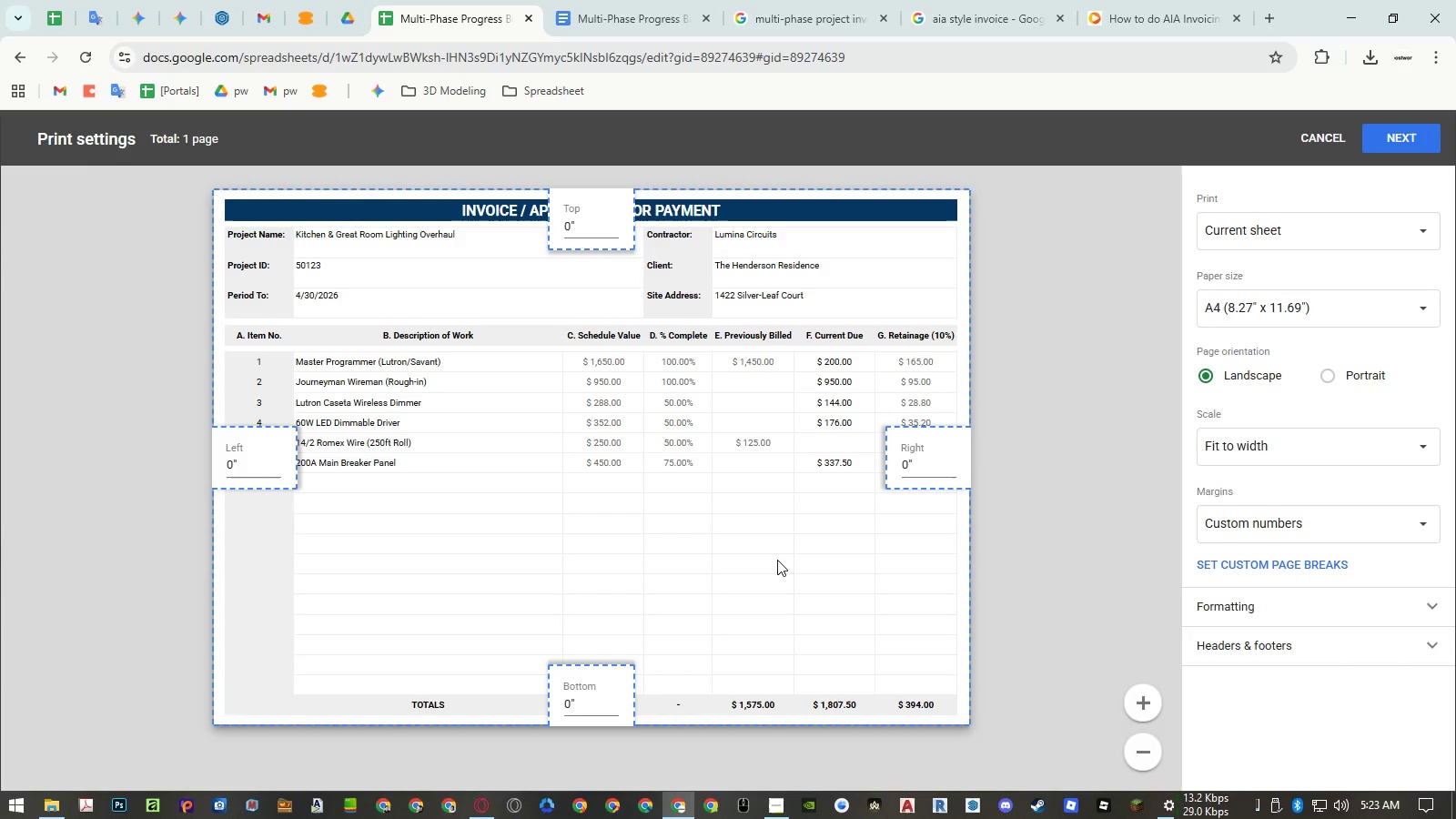 
wait(10.25)
 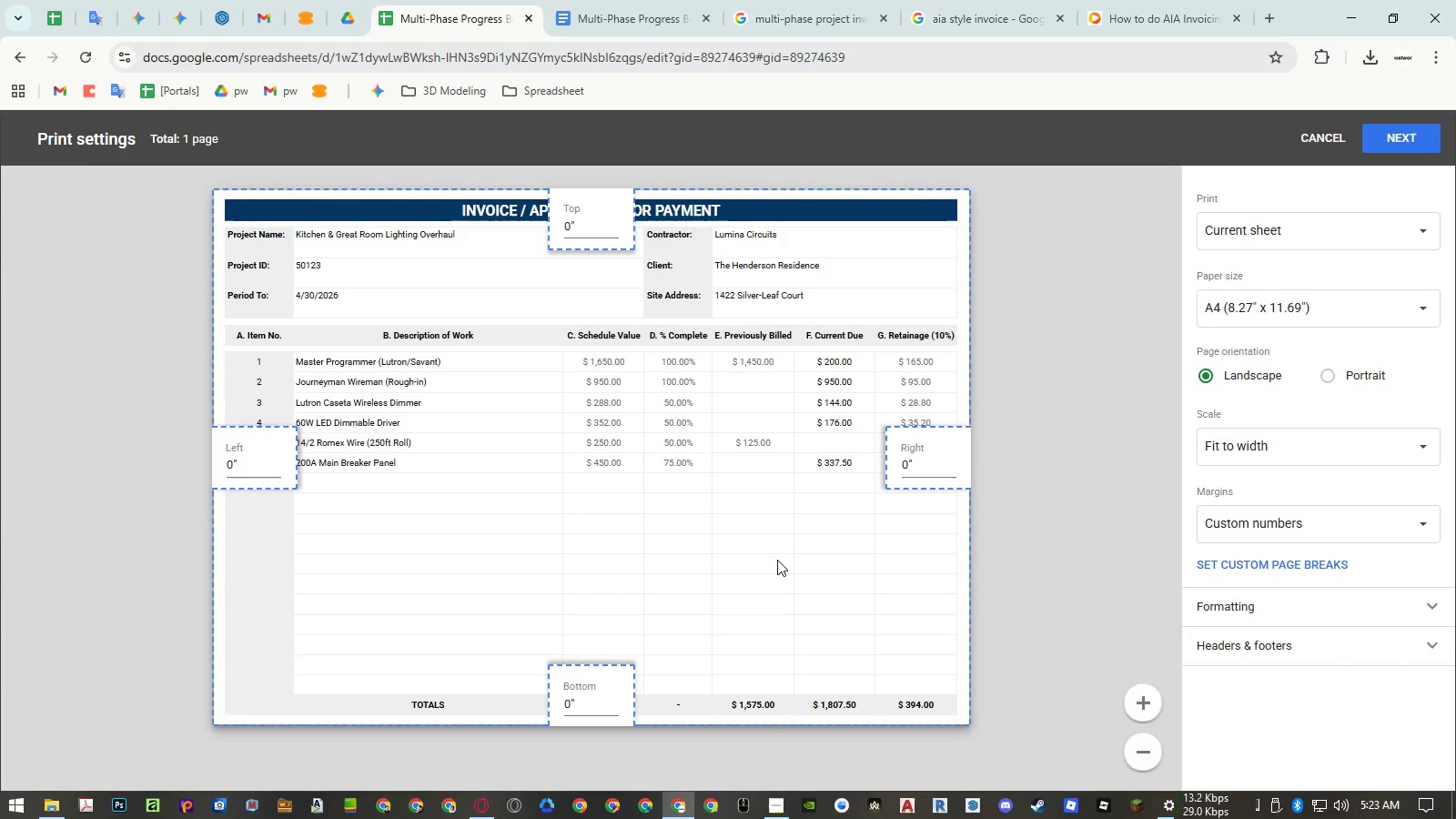 
key(Escape)
 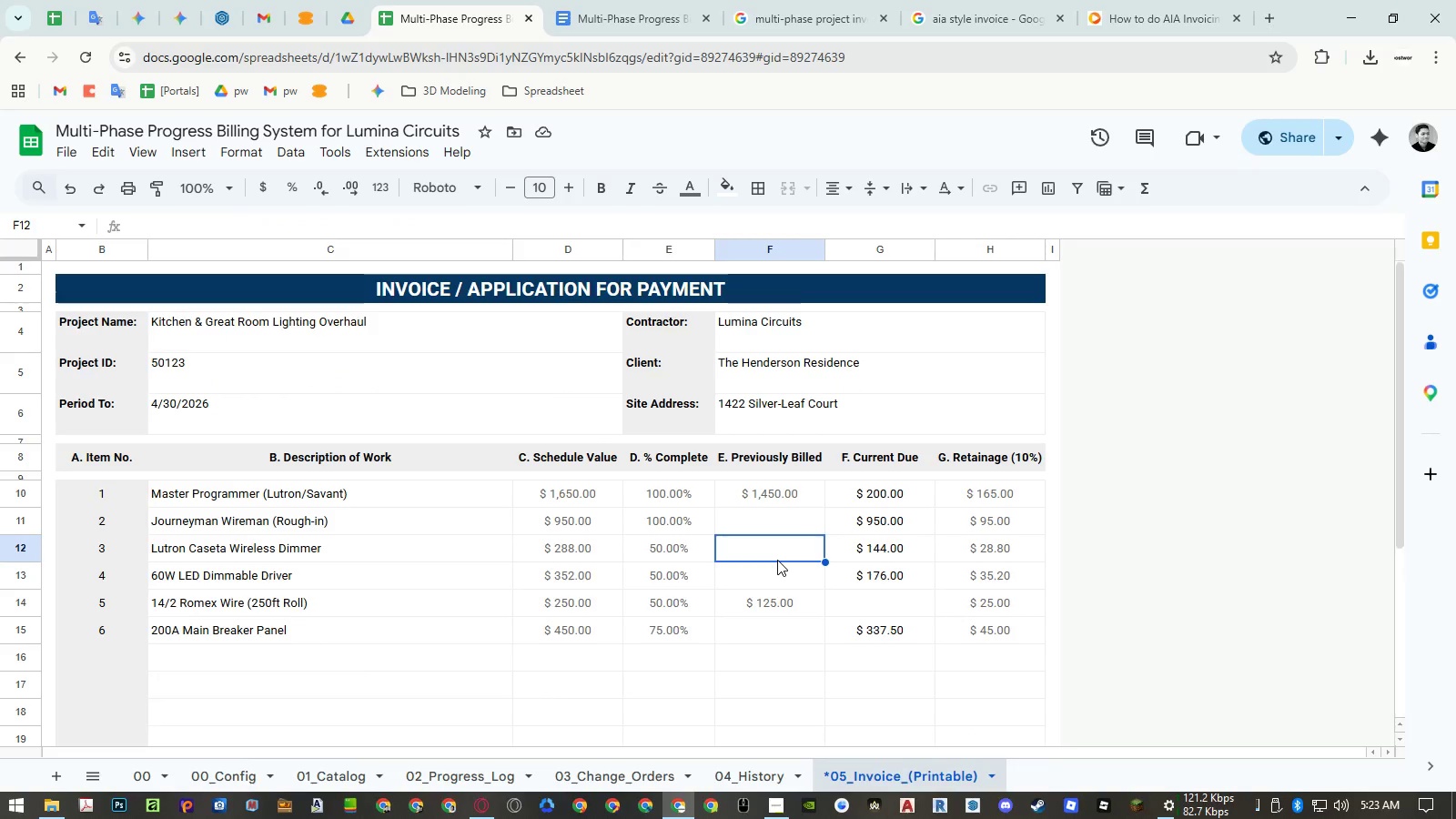 
key(Escape)
 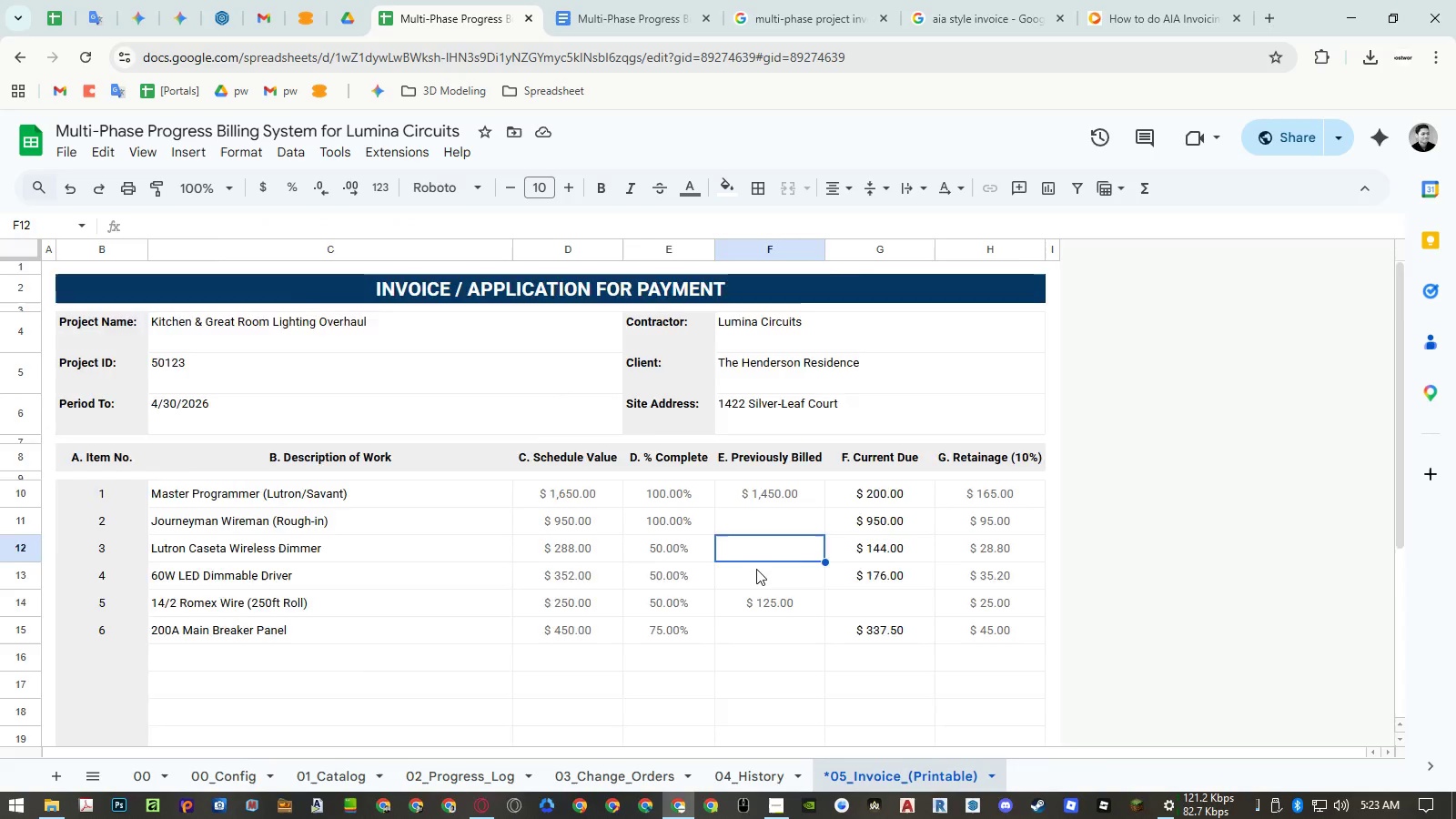 
scroll: coordinate [756, 569], scroll_direction: down, amount: 5.0
 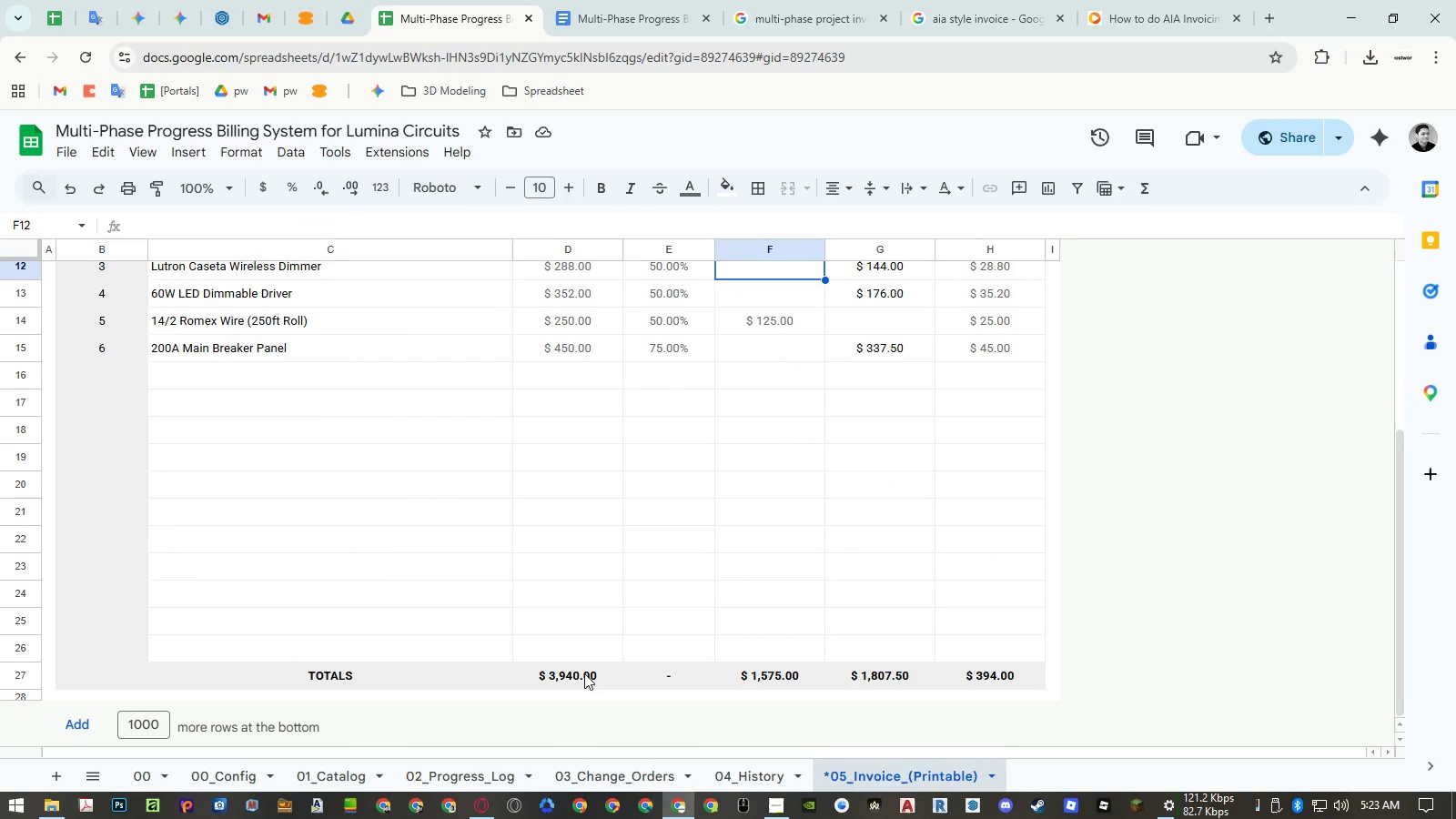 
left_click_drag(start_coordinate=[584, 673], to_coordinate=[767, 677])
 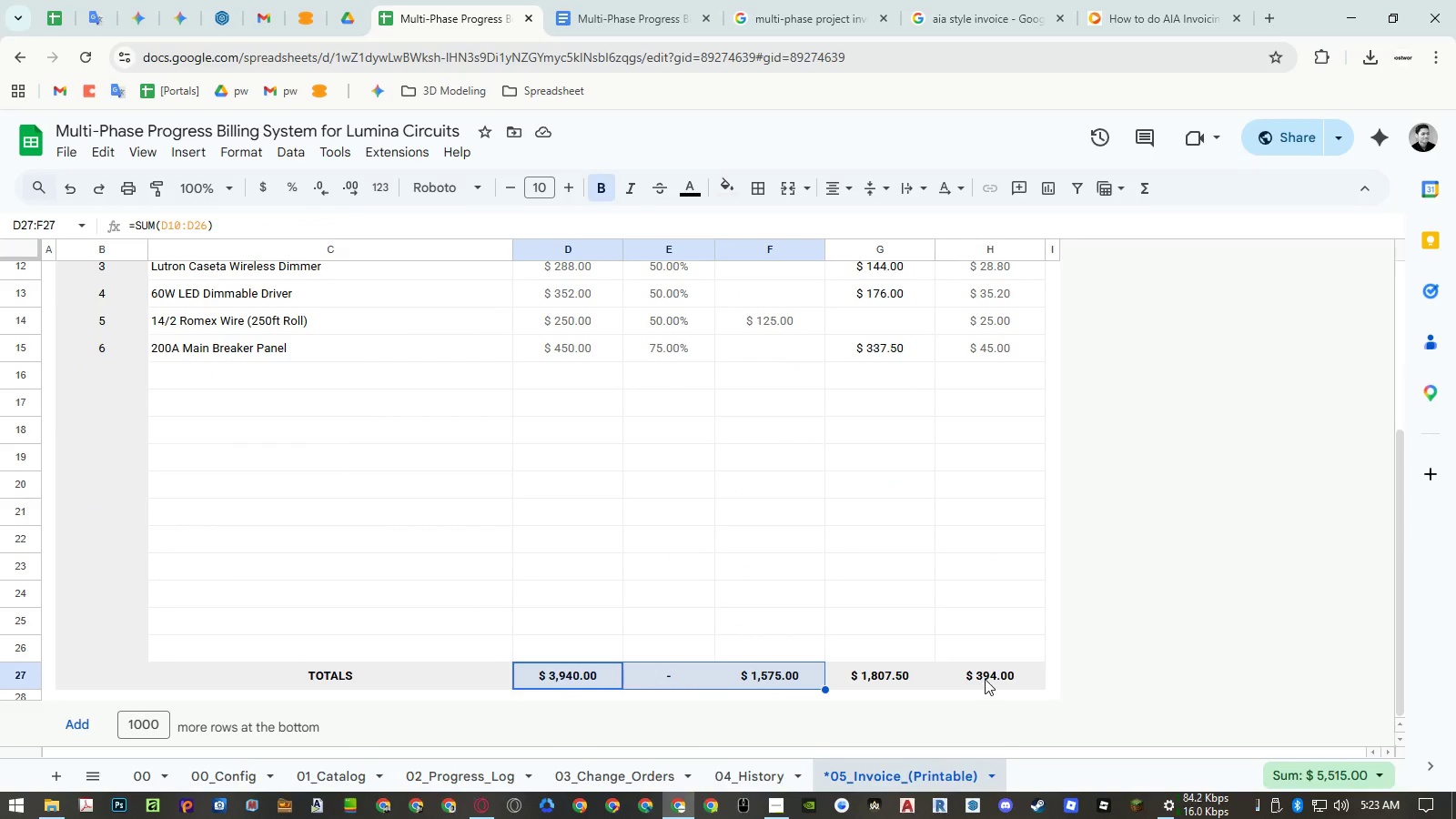 
hold_key(key=ControlLeft, duration=1.38)
left_click([986, 679])
 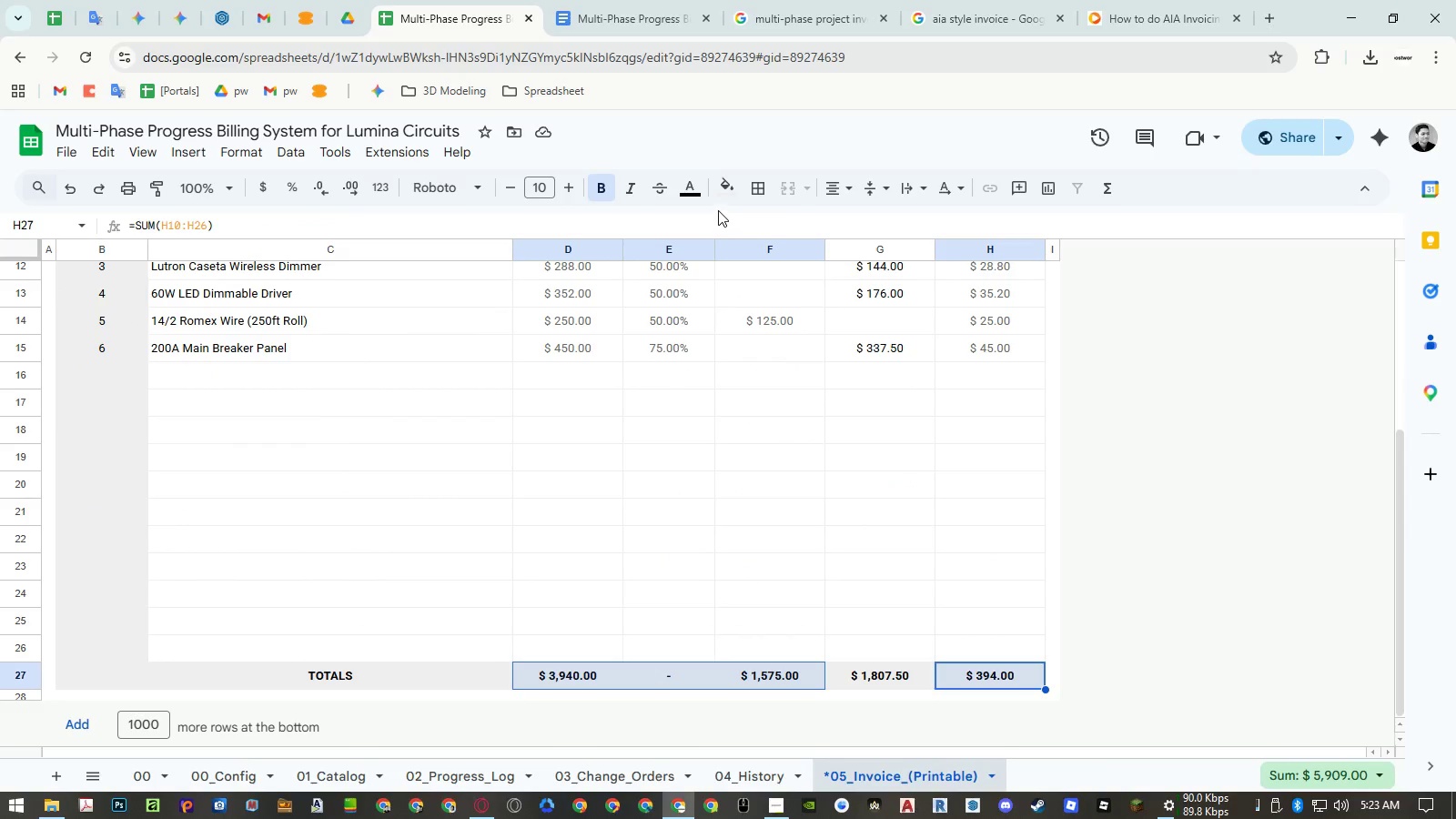 
left_click([700, 192])
 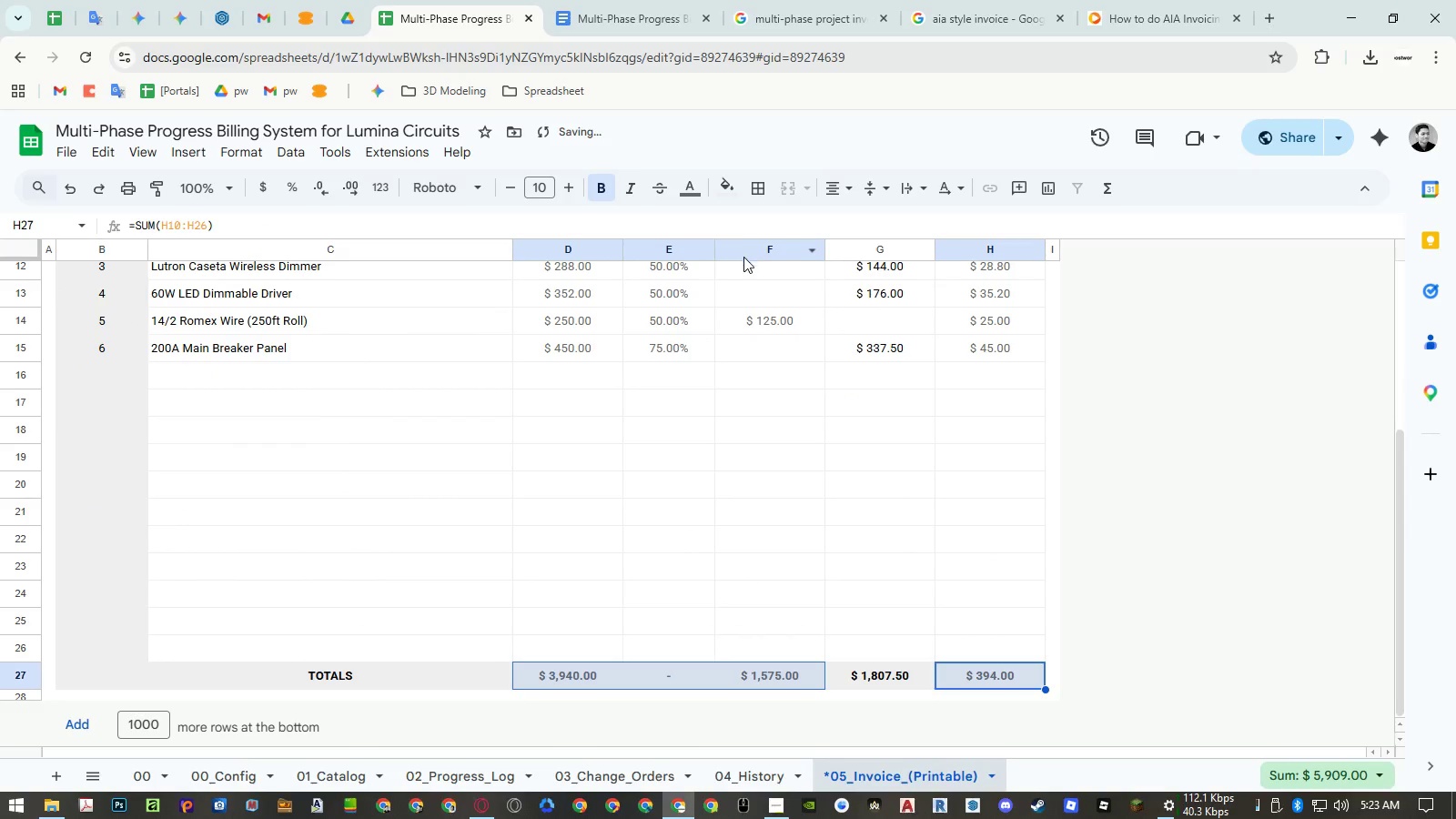 
double_click([682, 456])
 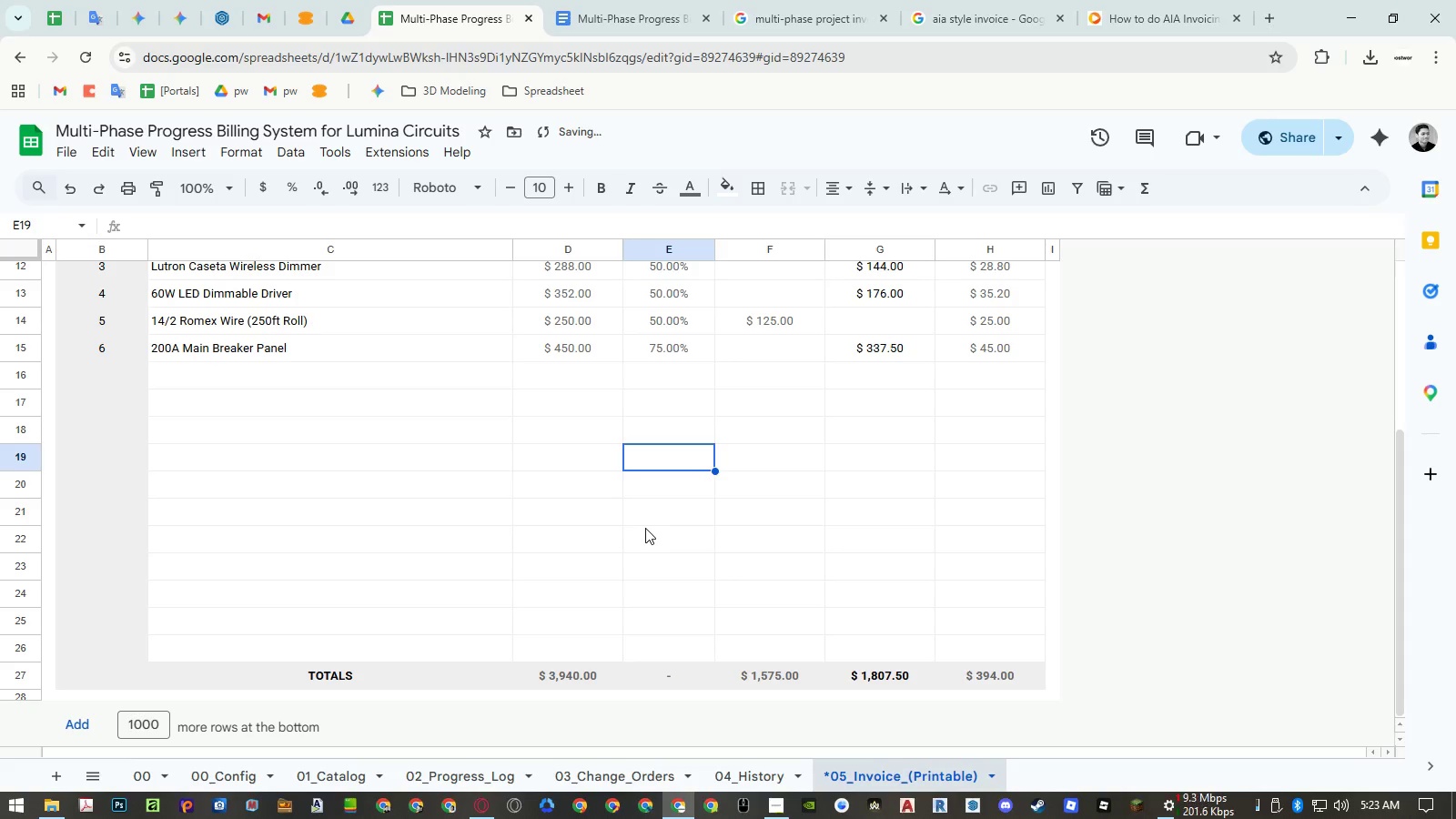 
key(Control+ControlRight)
 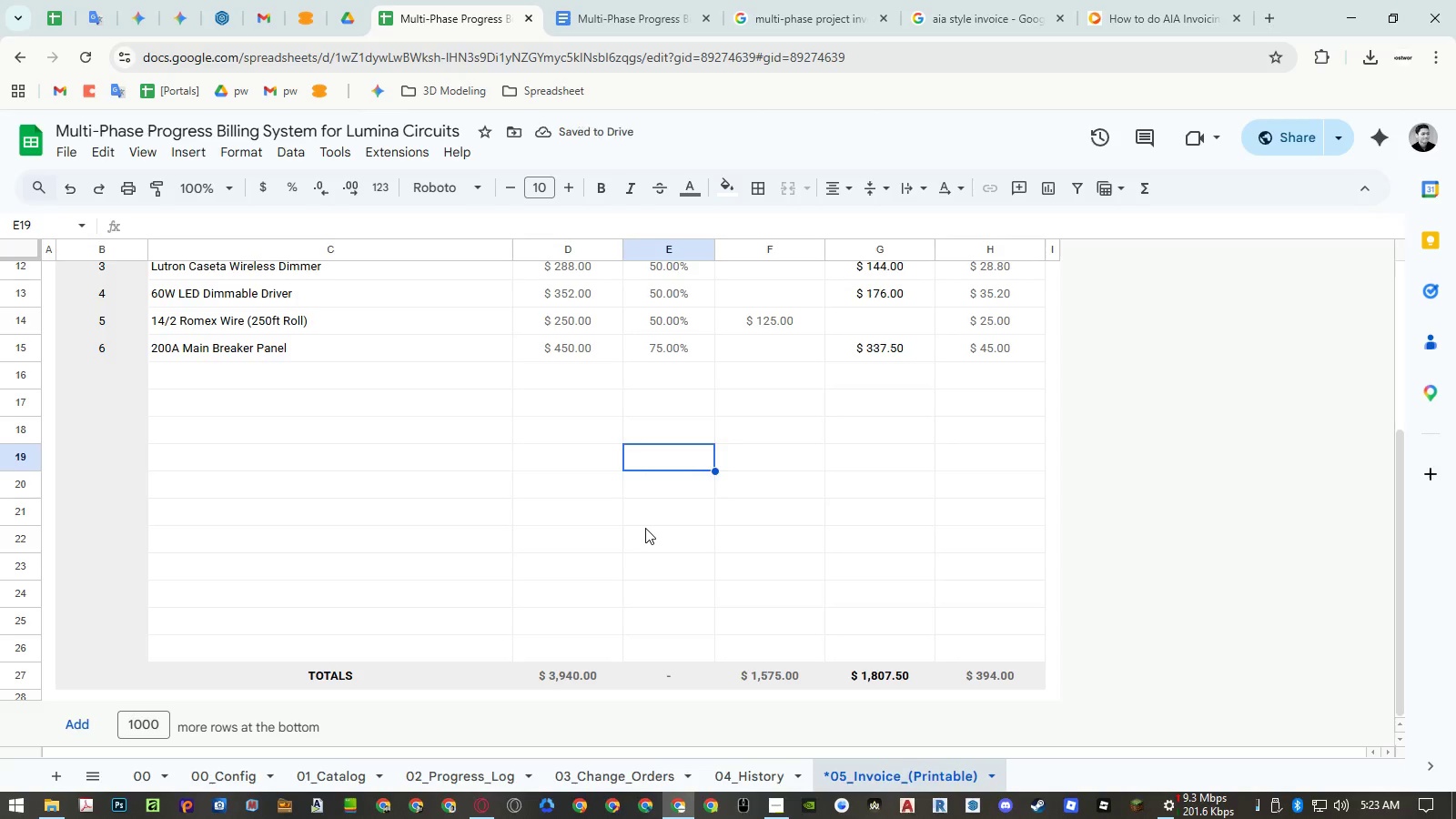 
key(Control+P)
 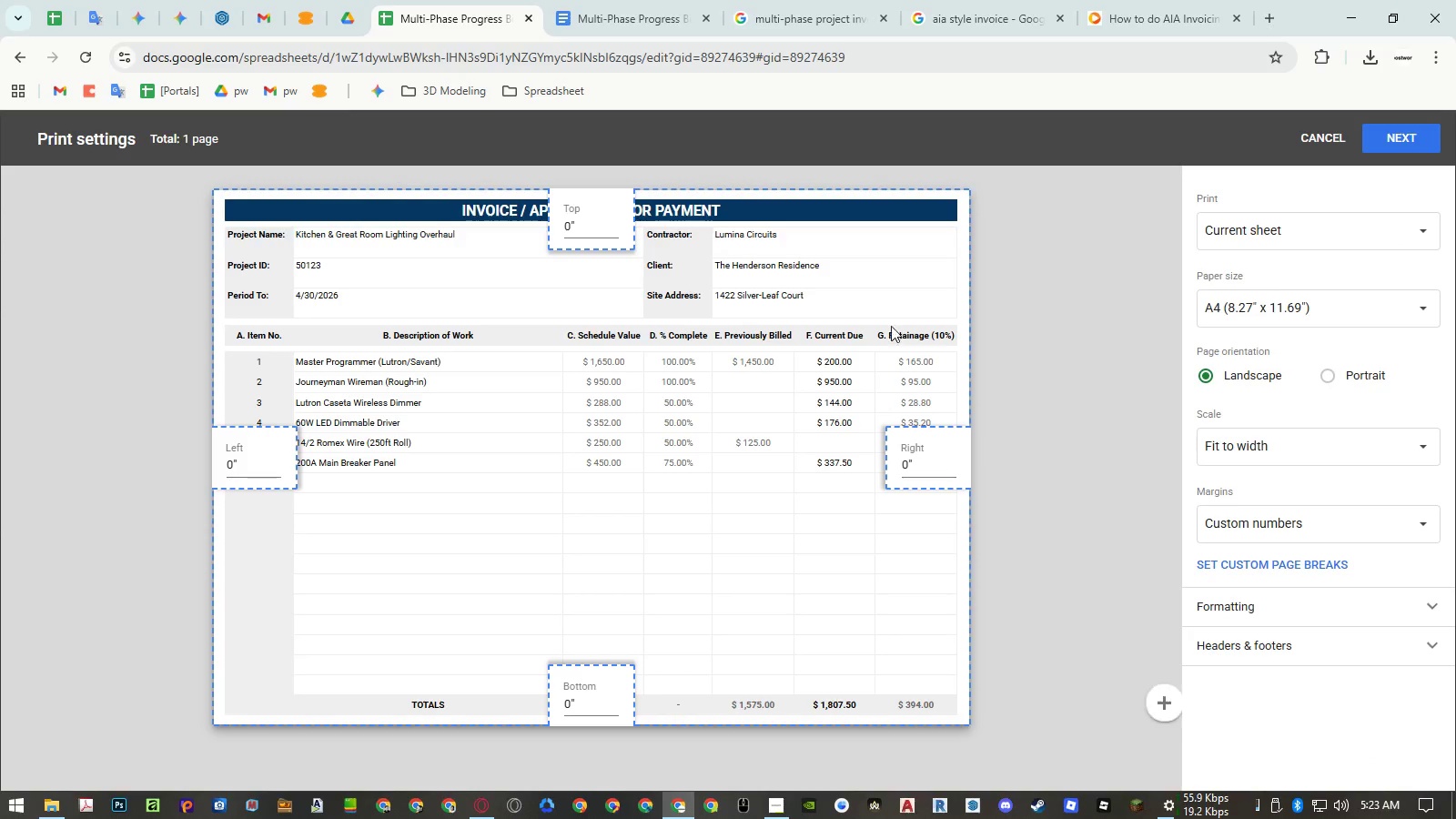 
wait(13.92)
 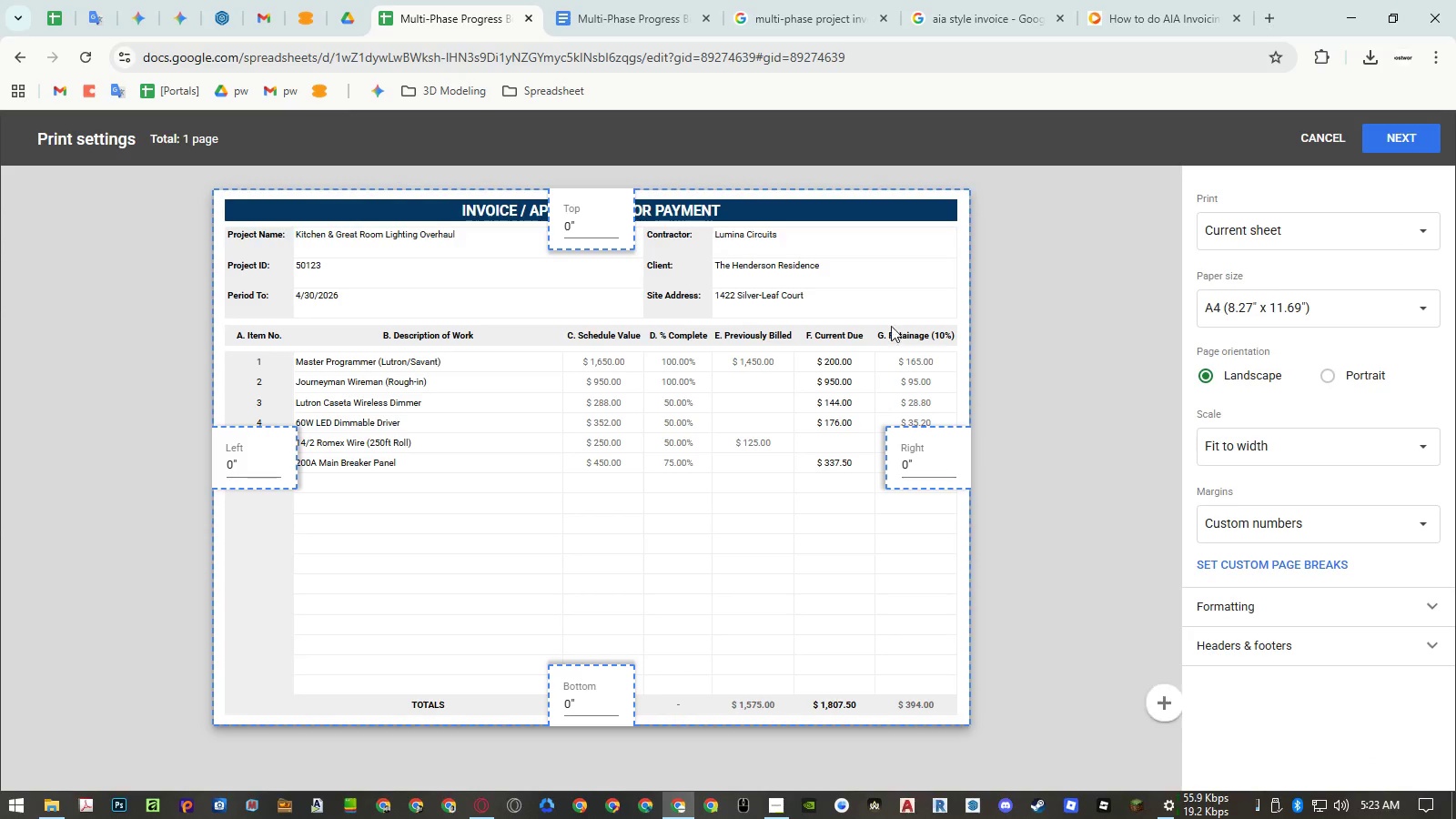 
left_click([1300, 140])
 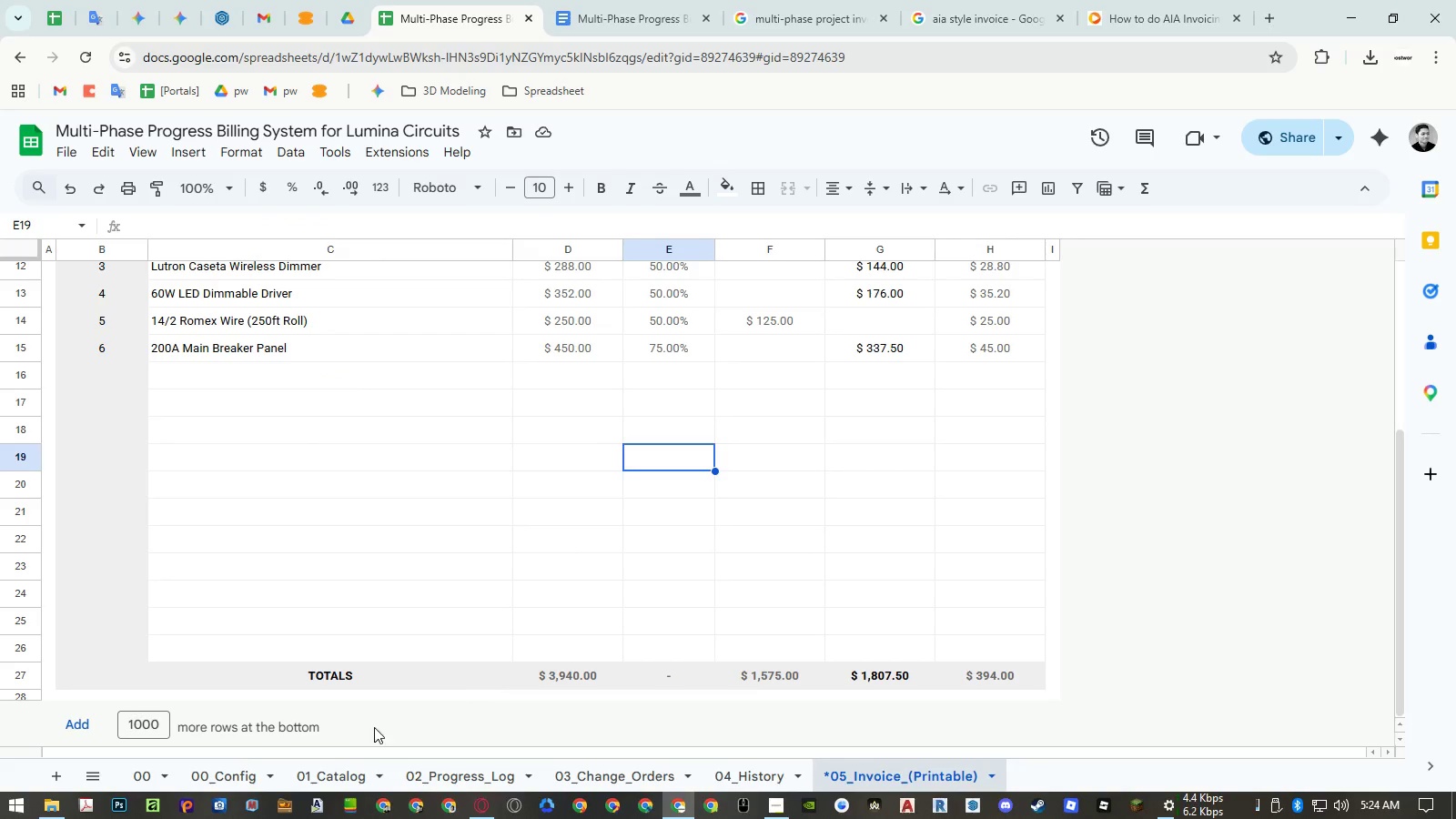 
left_click([252, 778])
 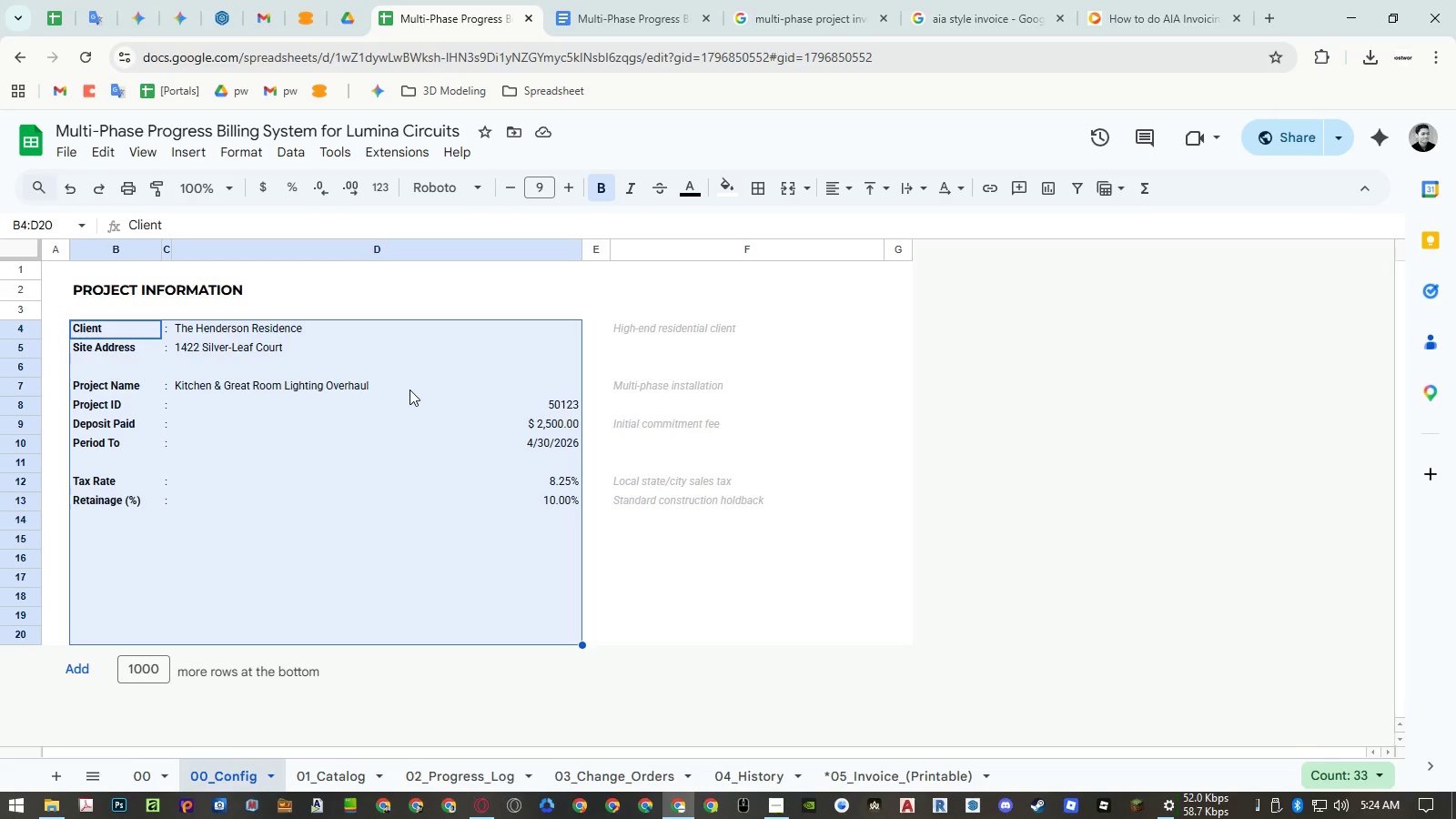 
wait(10.5)
 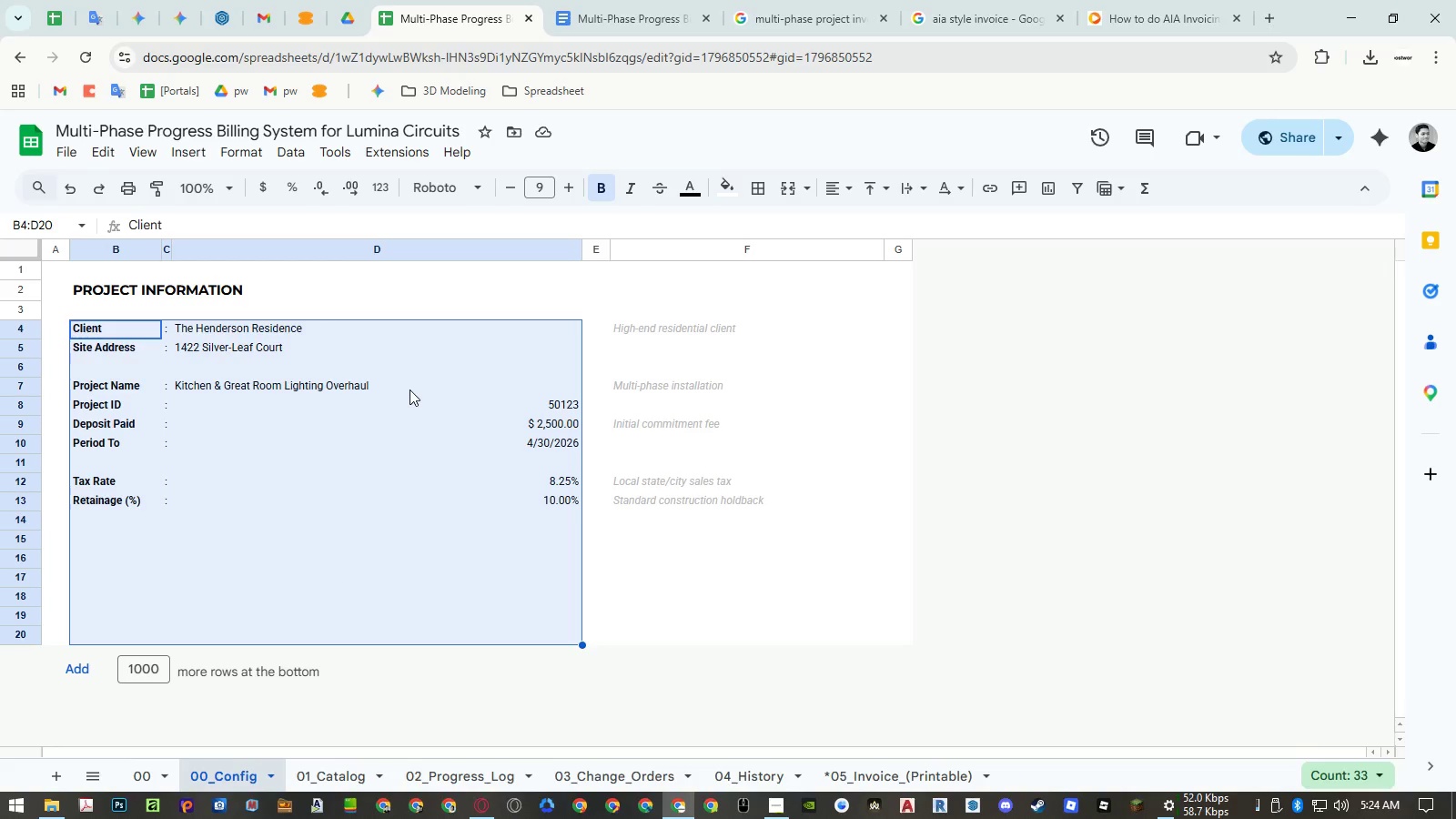 
left_click_drag(start_coordinate=[410, 329], to_coordinate=[421, 437])
 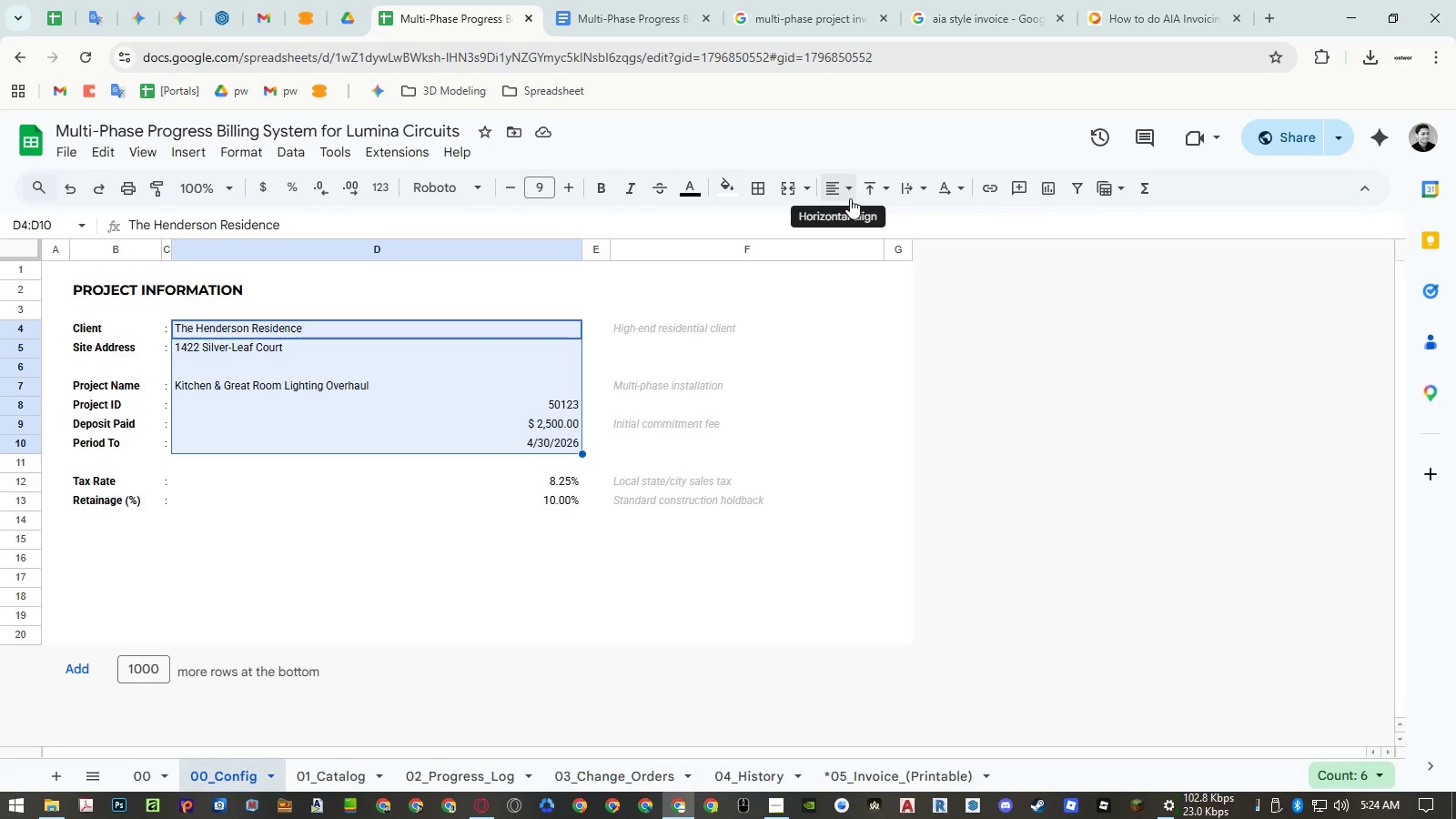 
left_click([850, 198])
 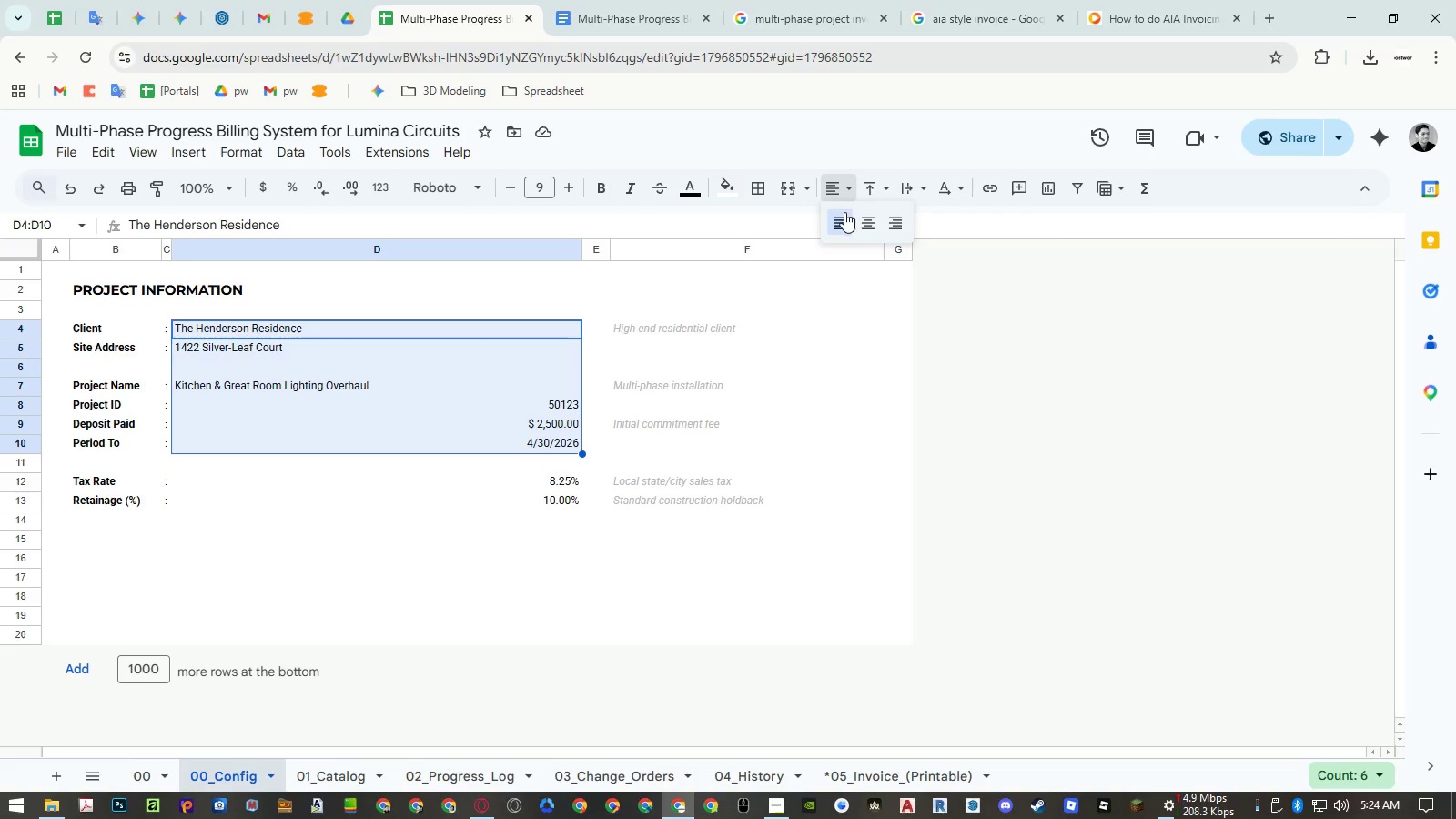 
left_click([843, 225])
 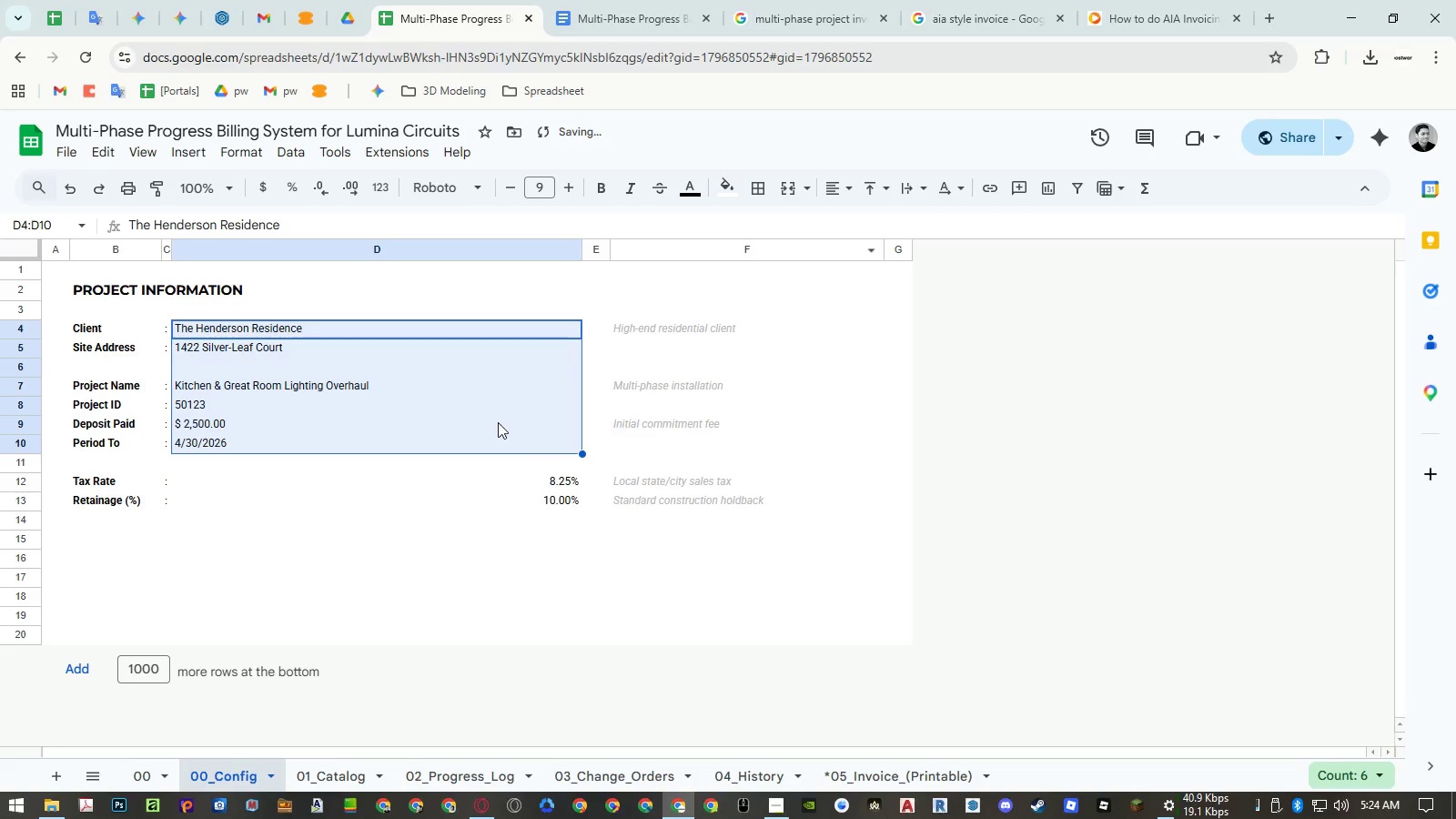 
left_click([494, 423])
 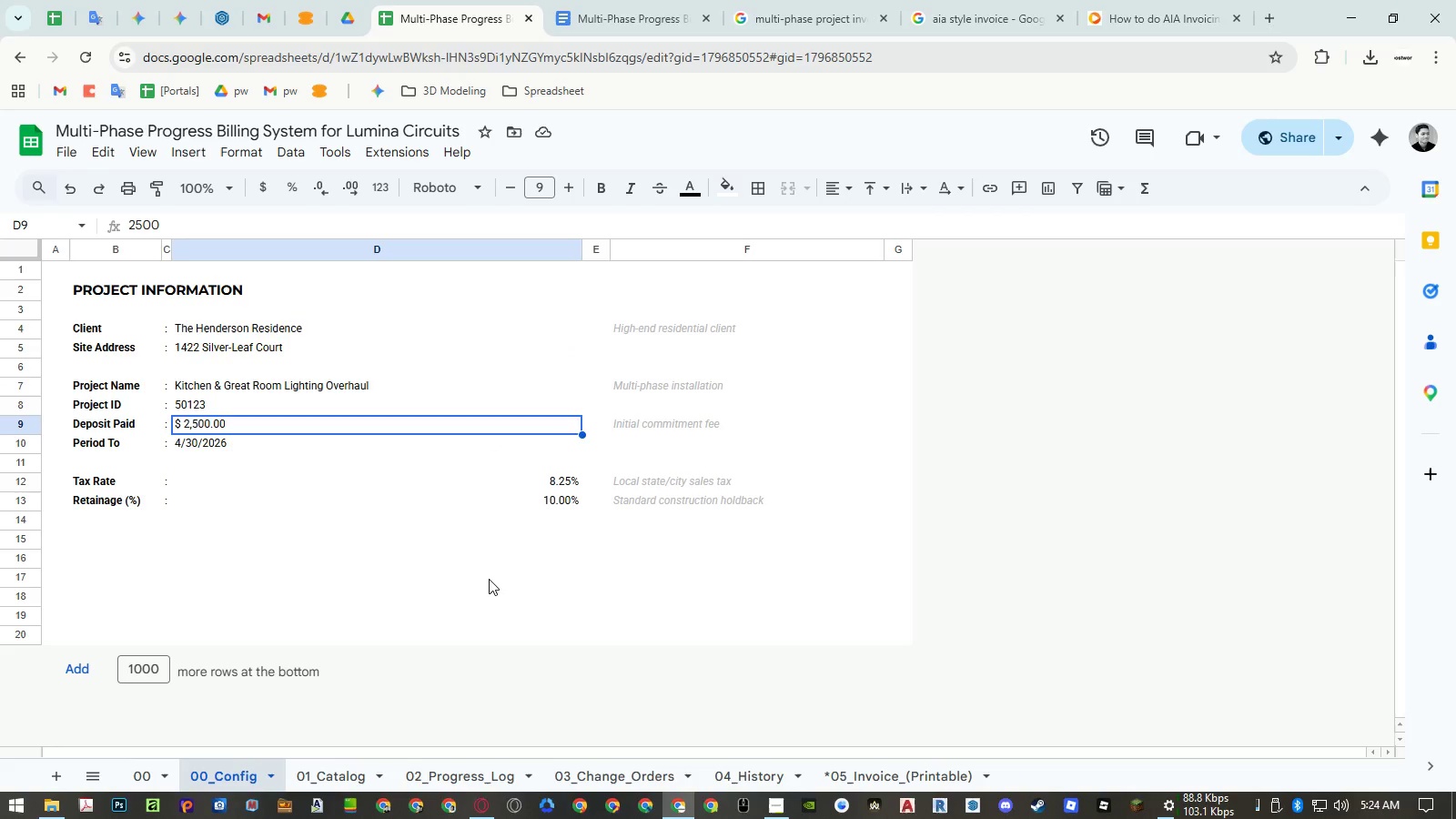 
wait(10.42)
 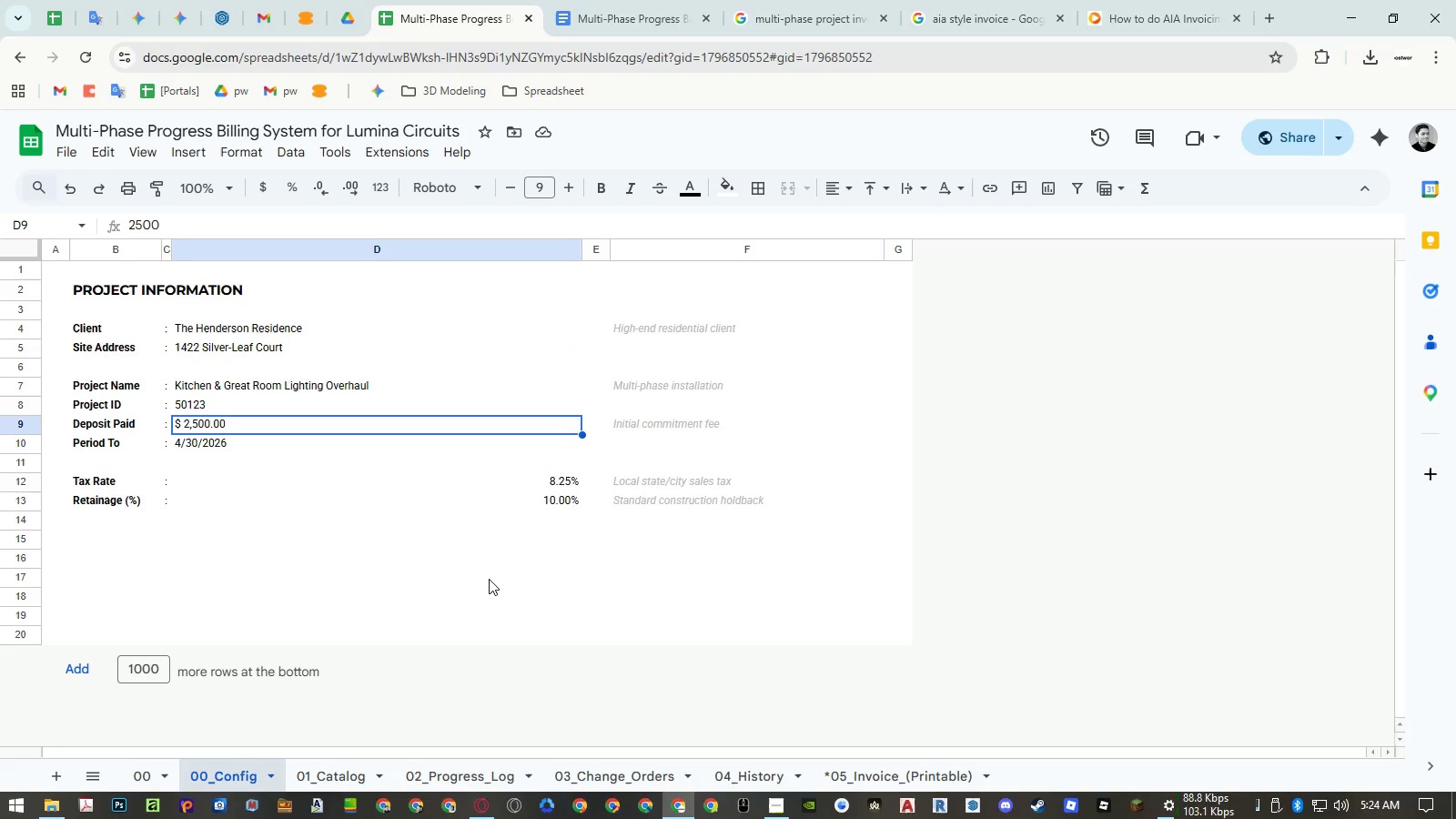 
left_click([342, 774])
 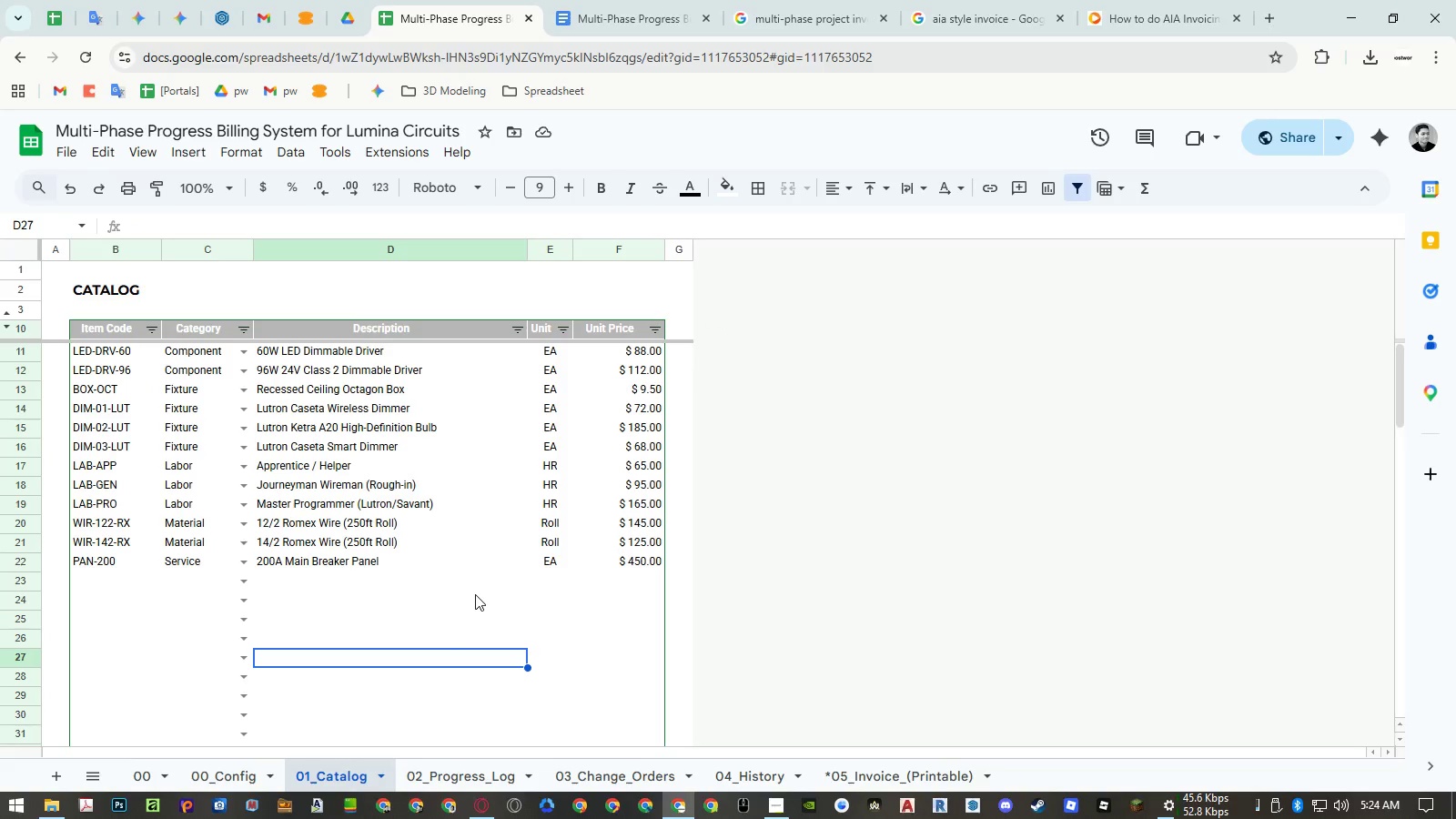 
wait(12.55)
 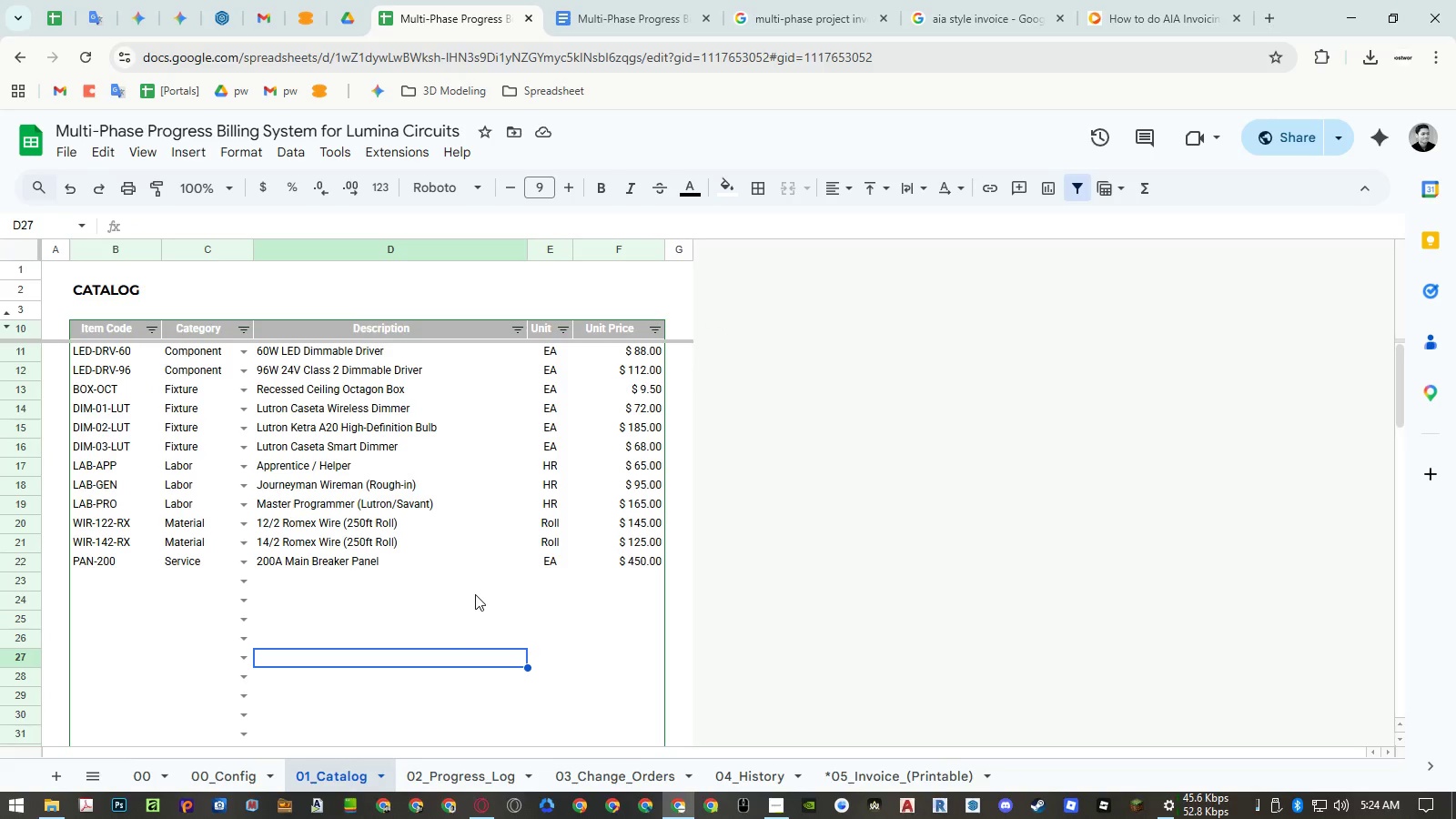 
left_click([503, 778])
 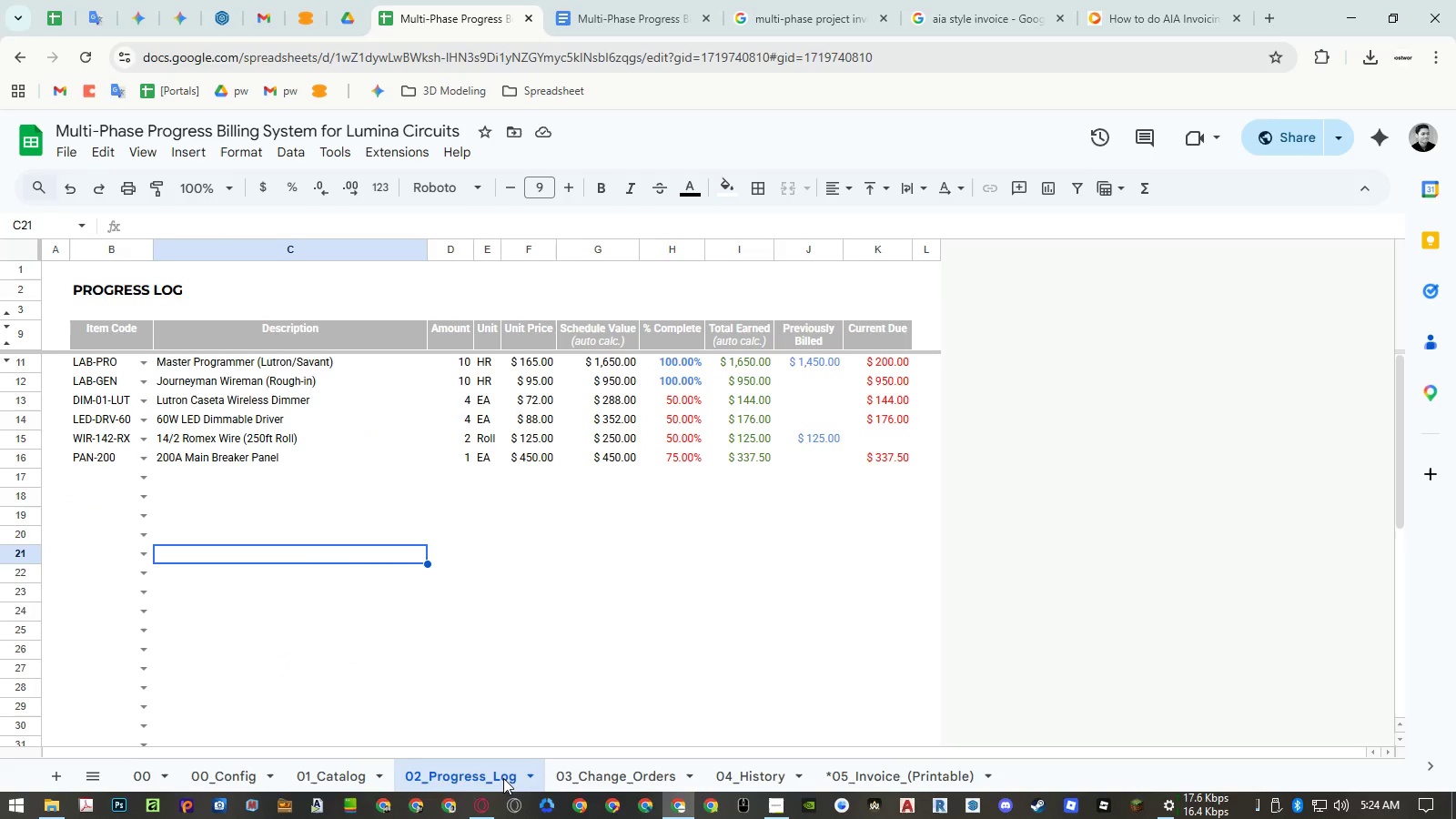 
wait(5.92)
 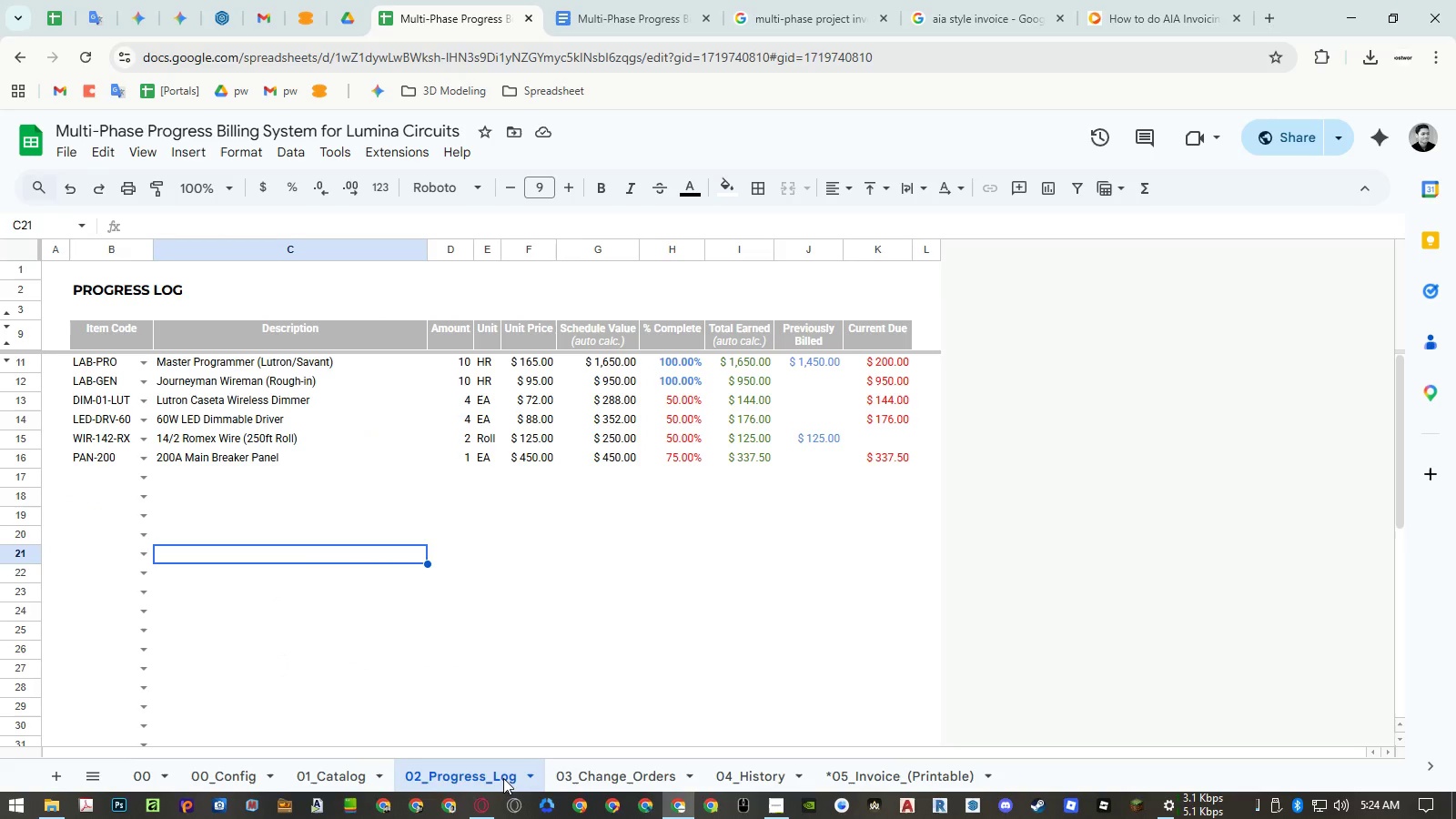 
left_click([618, 772])
 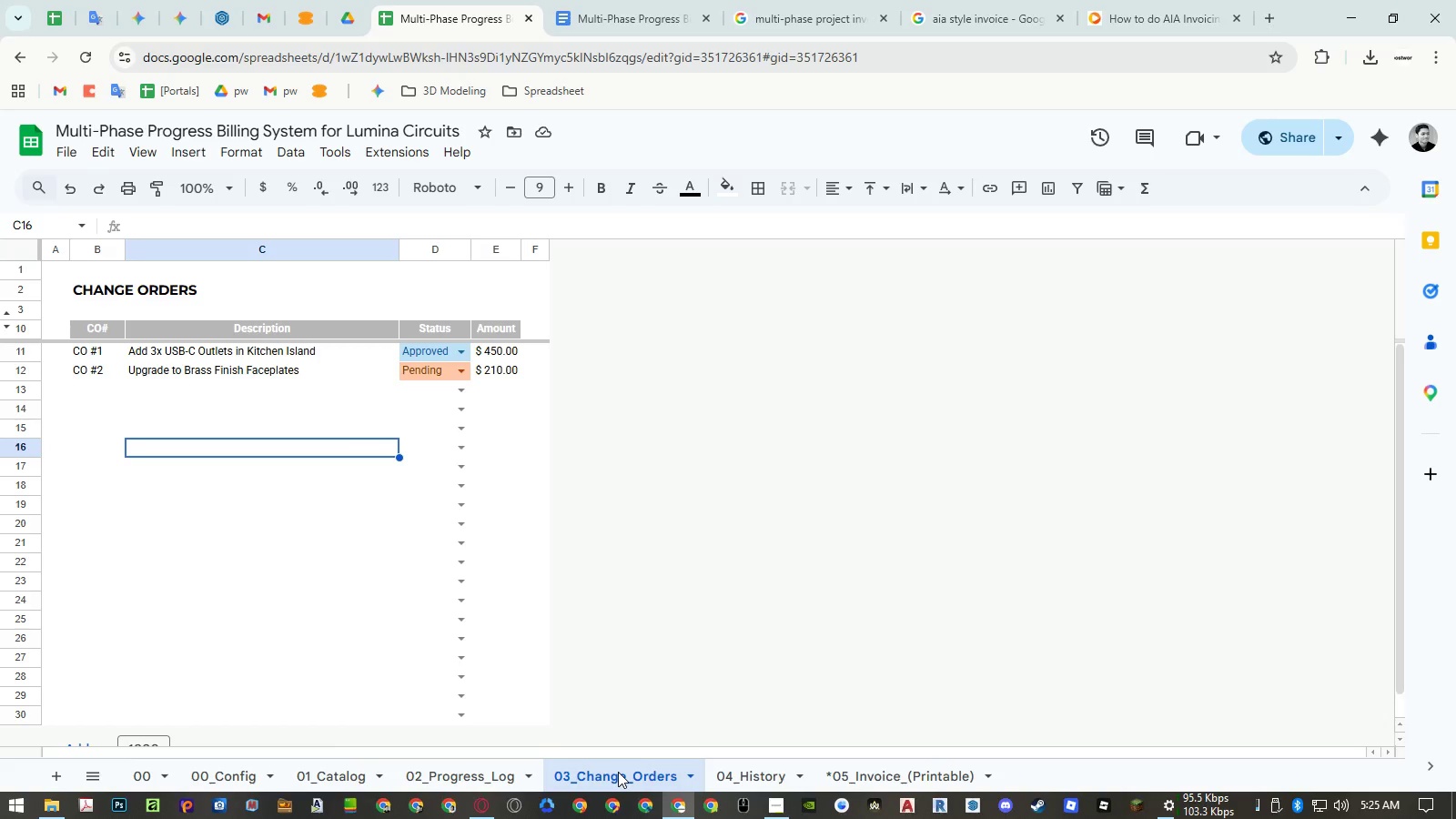 
wait(65.59)
 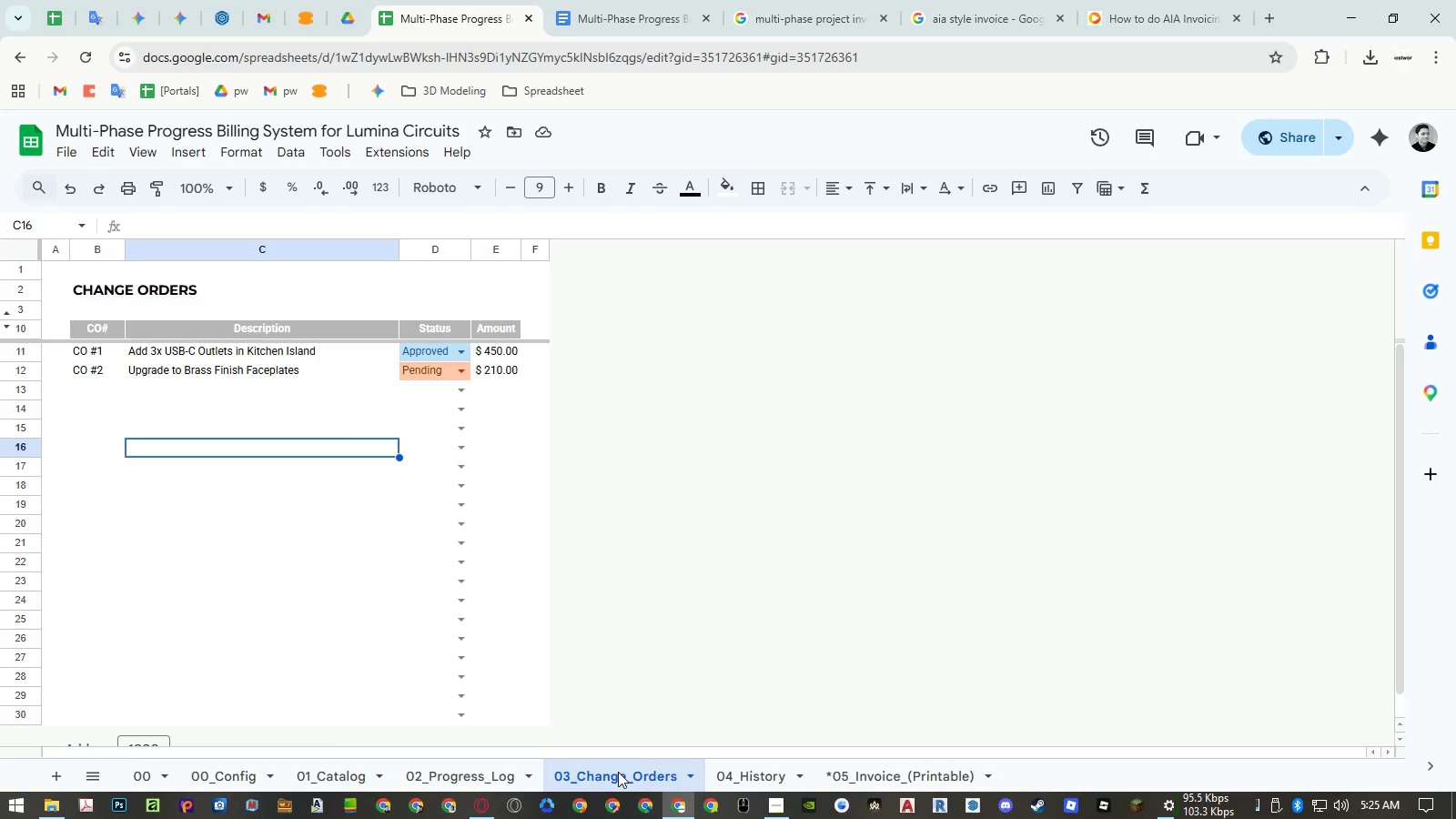 
left_click([729, 783])
 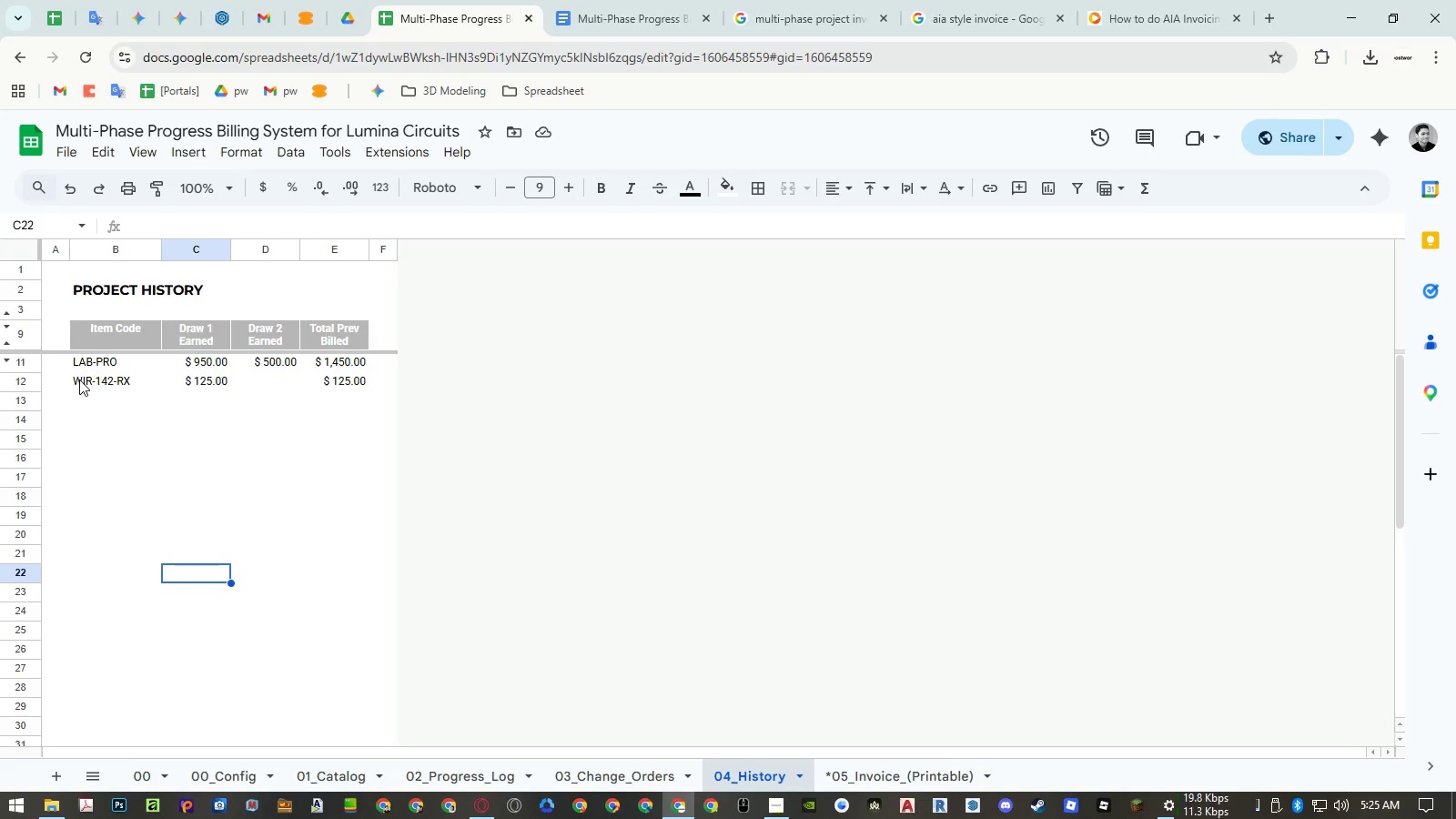 
wait(8.45)
 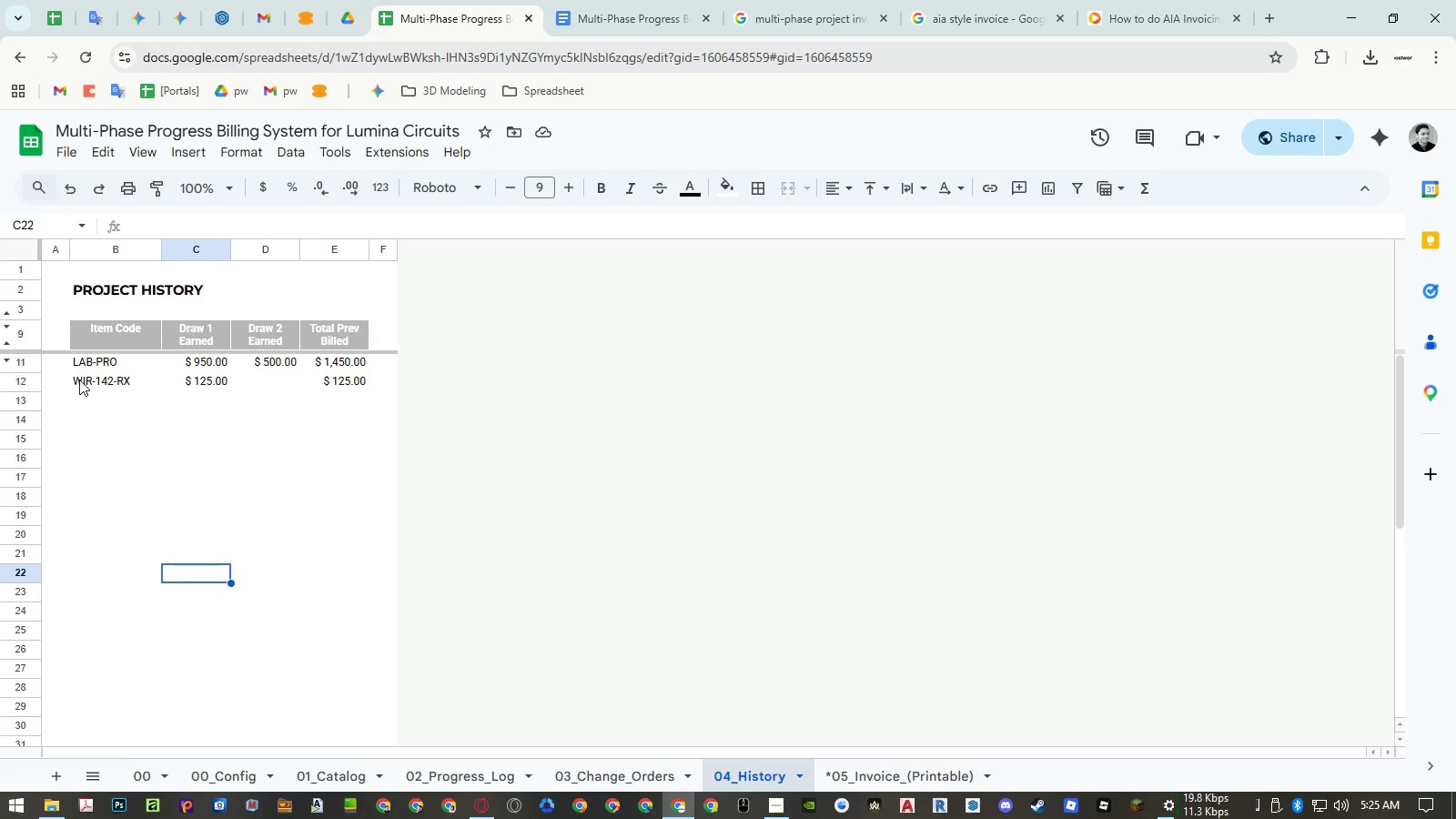 
left_click([855, 770])
 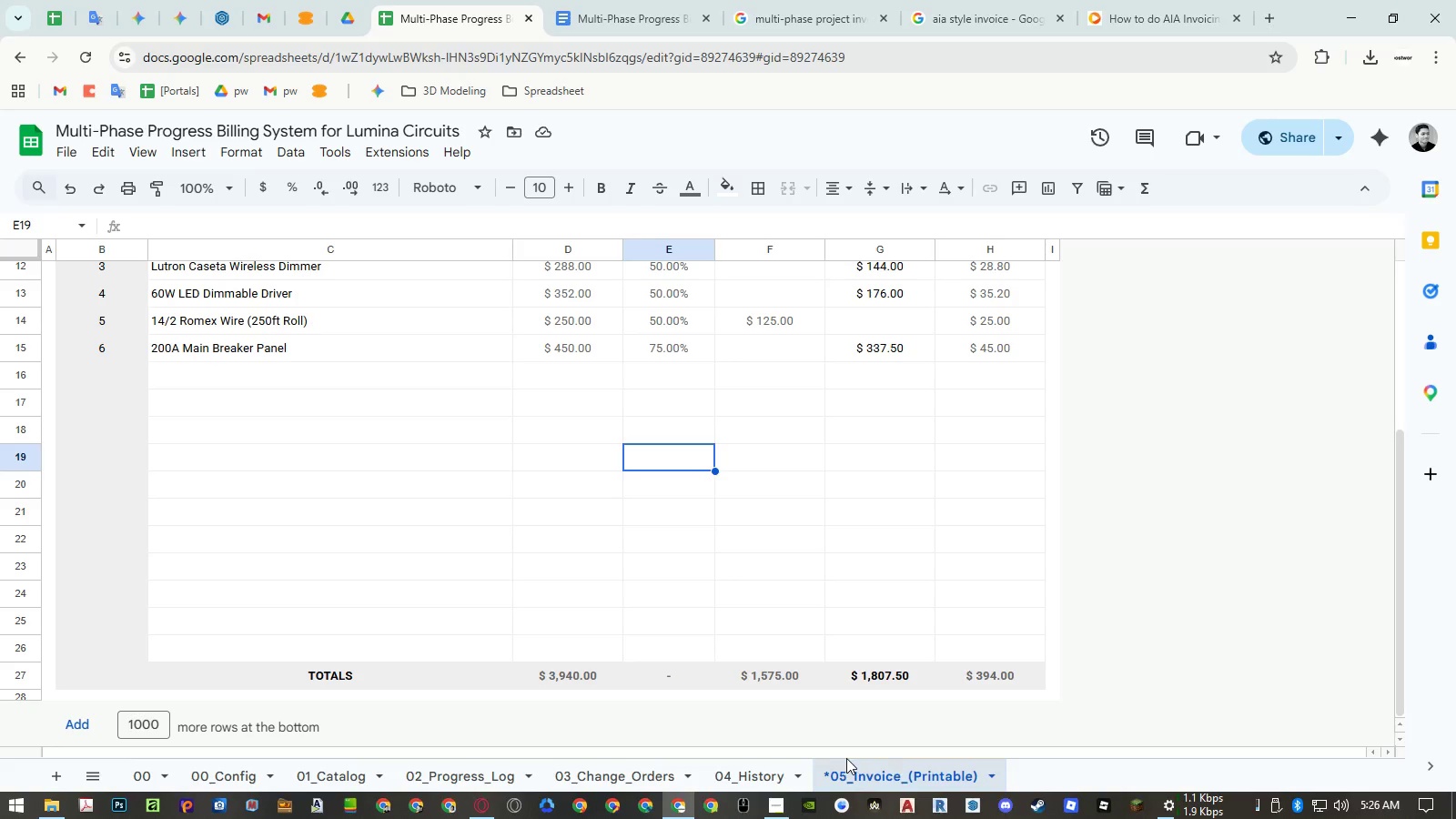 
left_click([728, 767])
 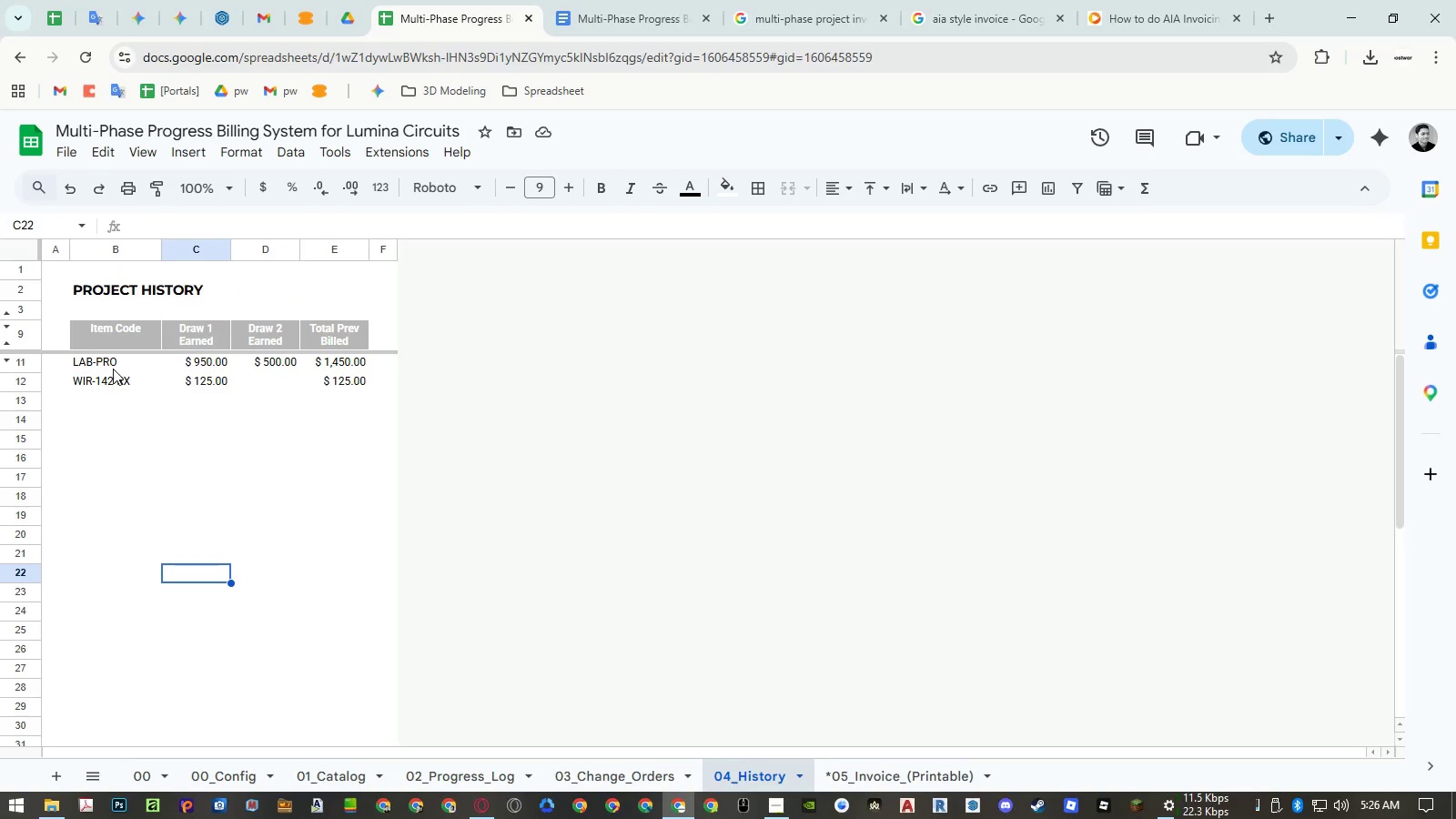 
wait(11.89)
 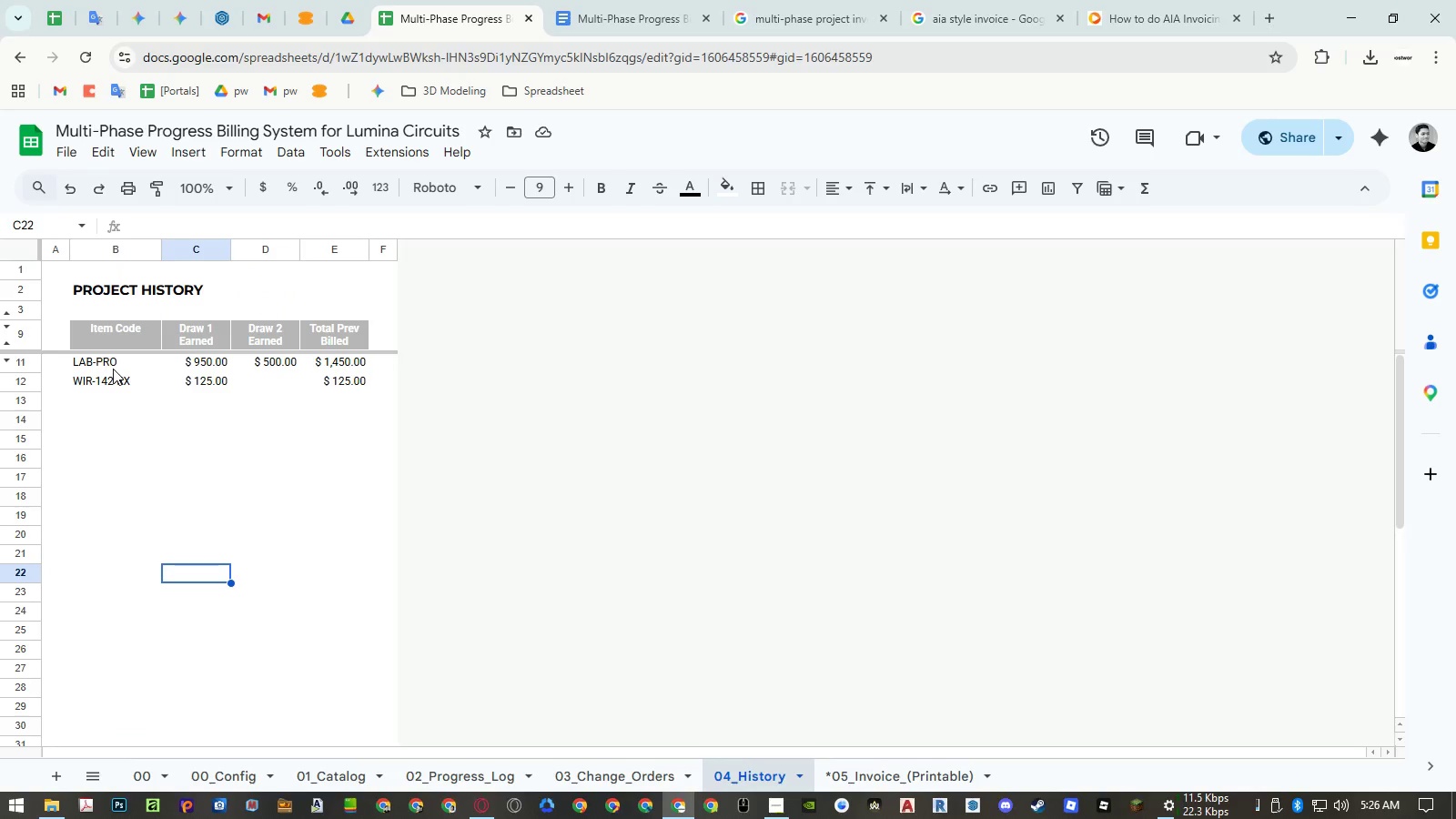 
left_click([764, 813])